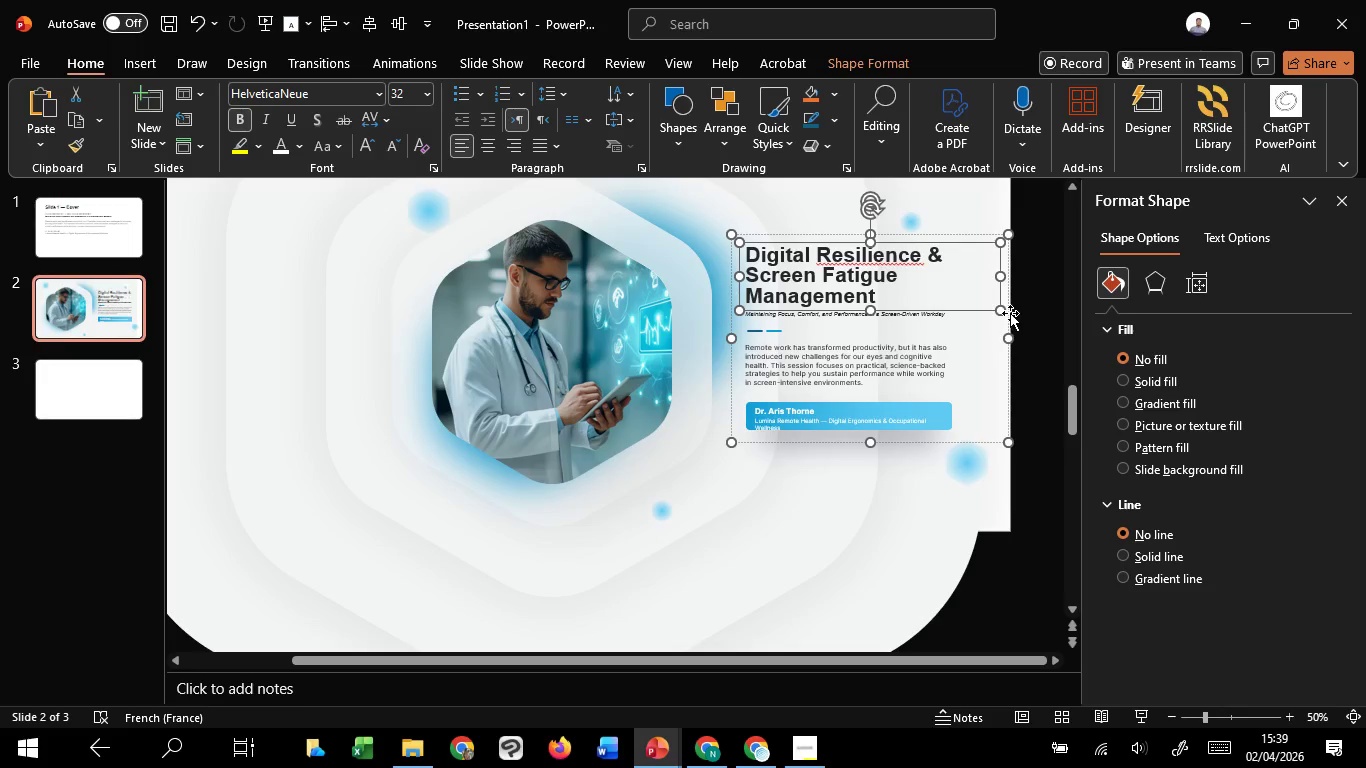 
hold_key(key=ShiftLeft, duration=1.51)
 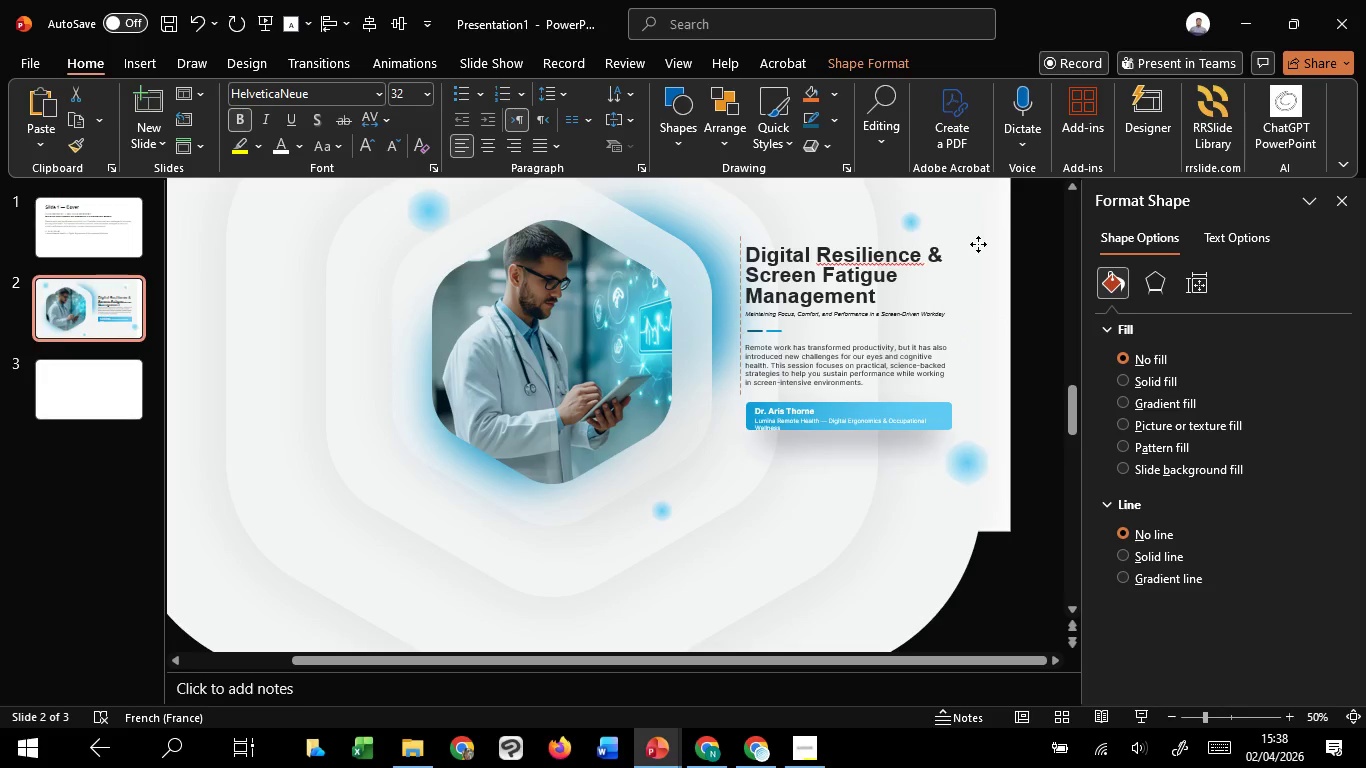 
hold_key(key=ShiftLeft, duration=1.03)
 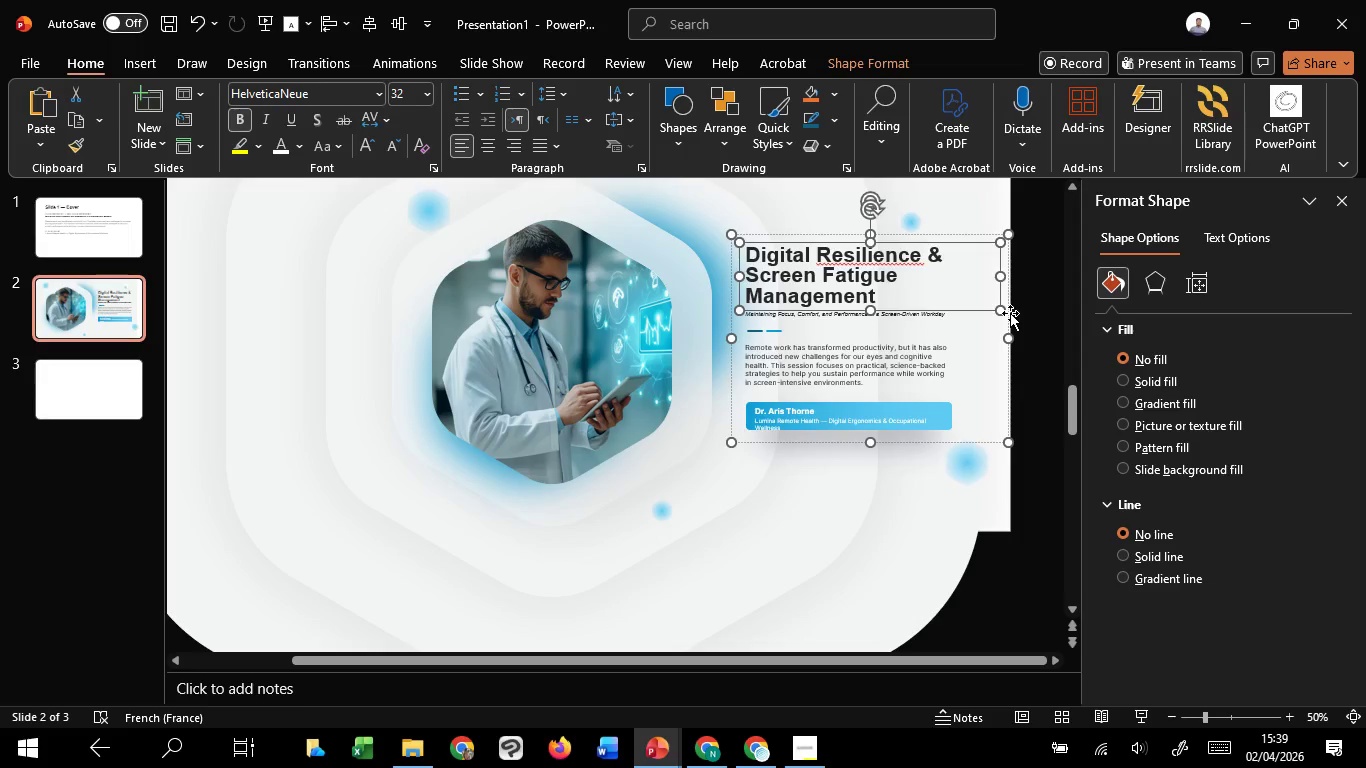 
left_click([1010, 313])
 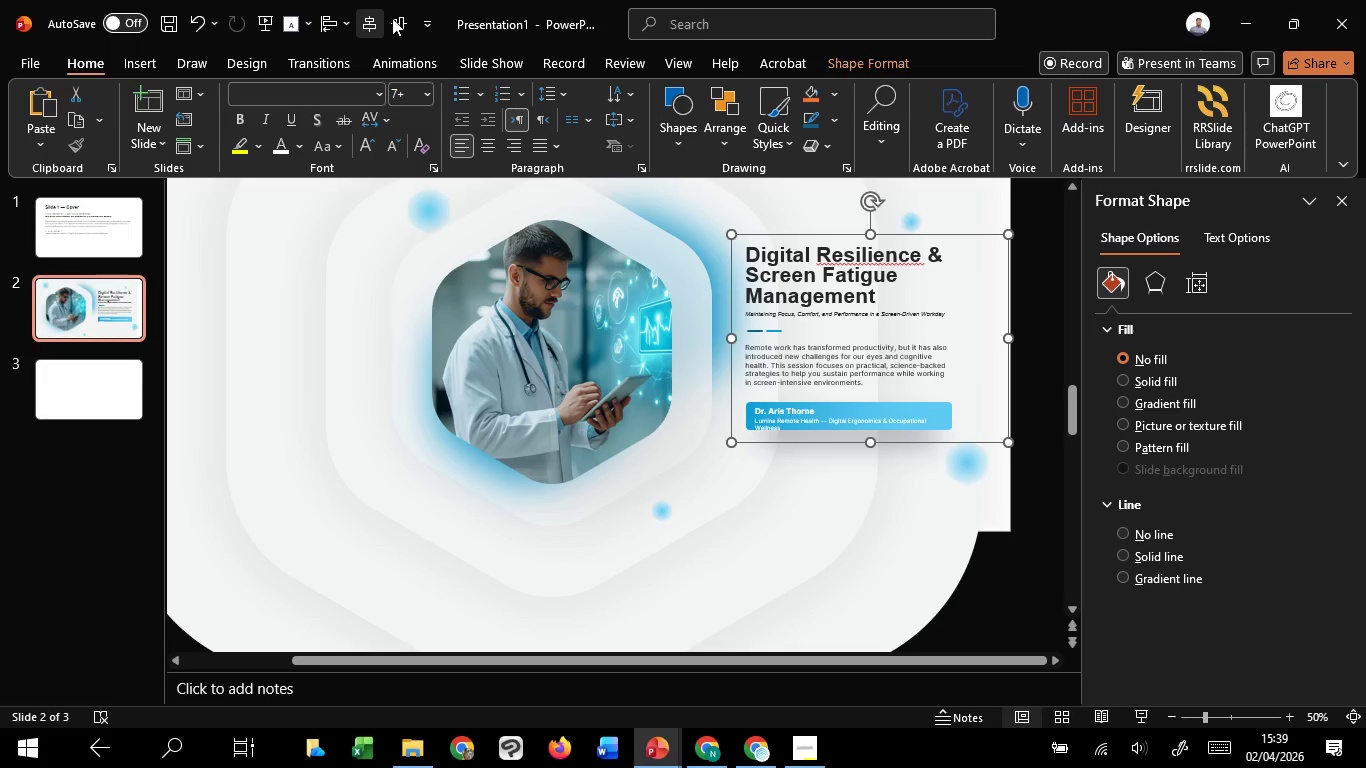 
left_click([394, 18])
 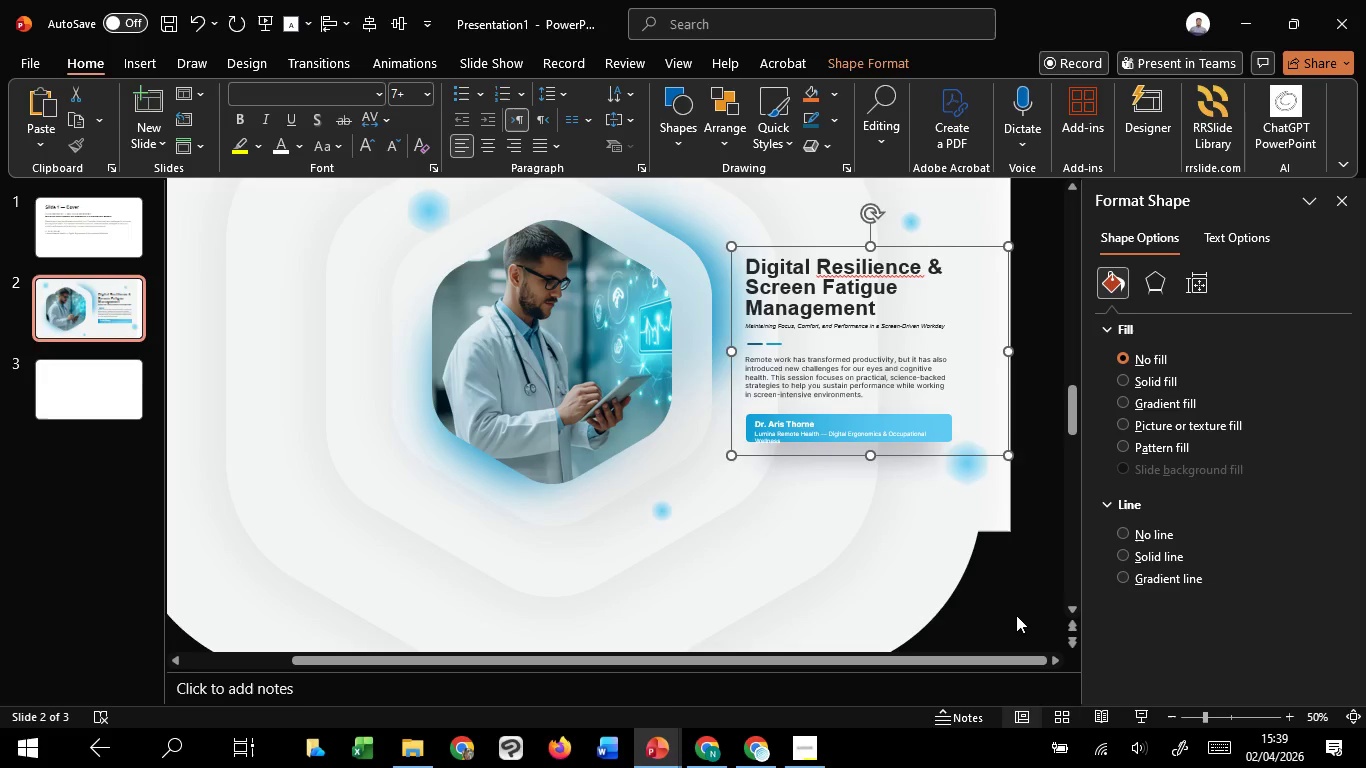 
left_click([1016, 615])
 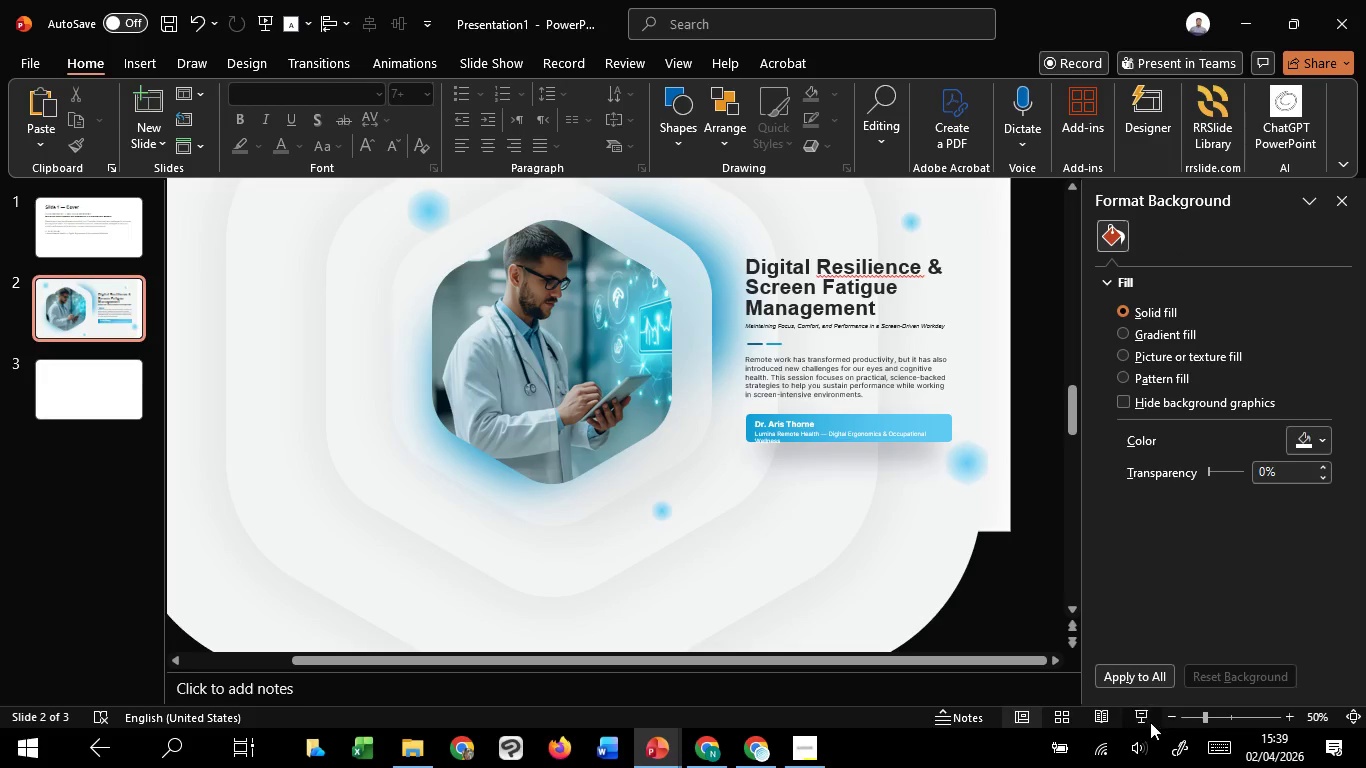 
left_click([1150, 722])
 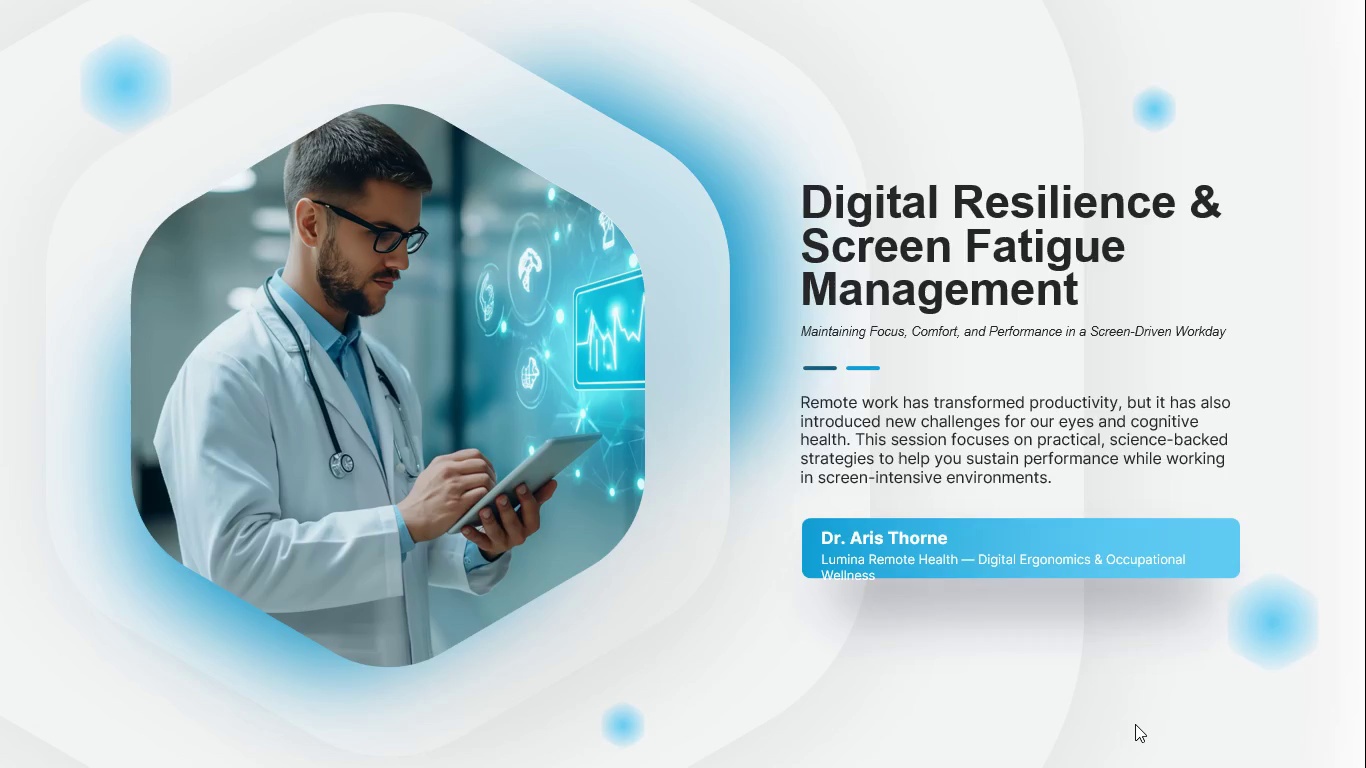 
wait(12.62)
 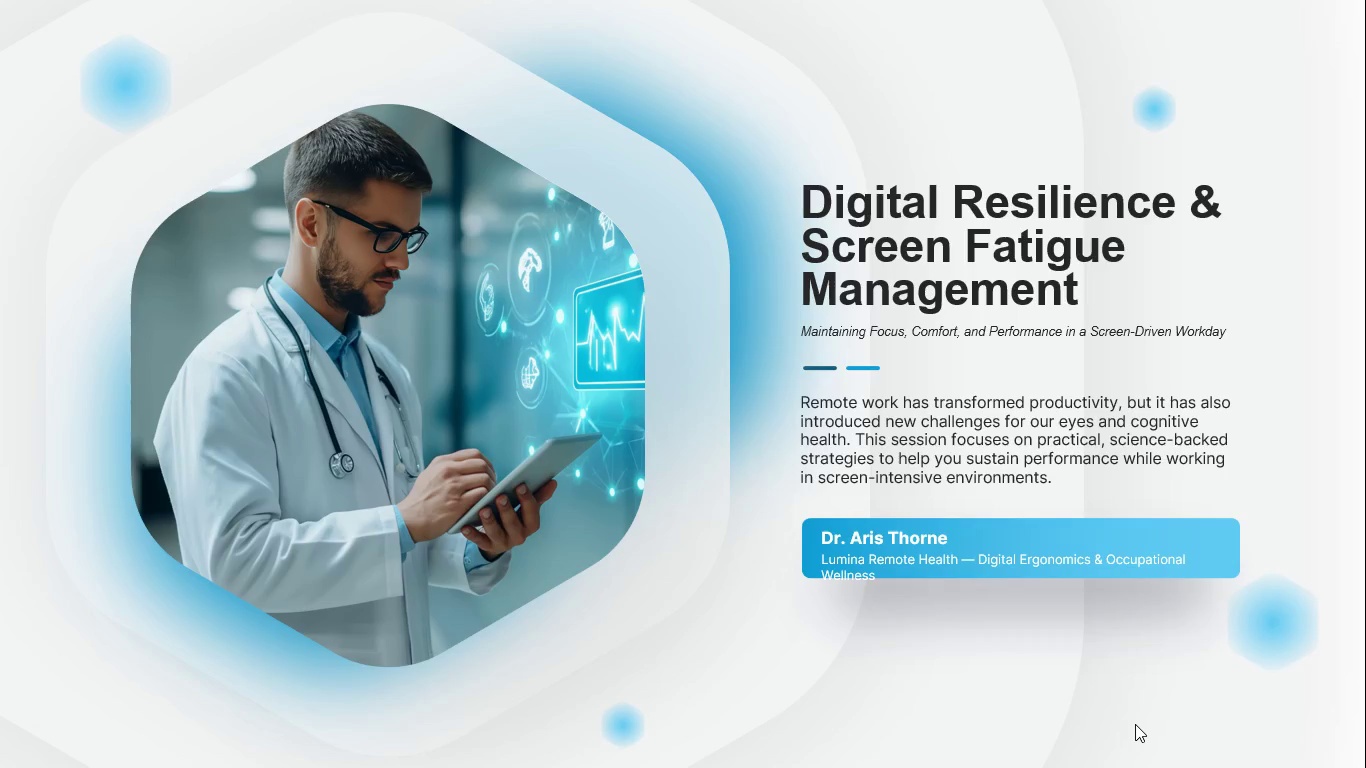 
key(Escape)
 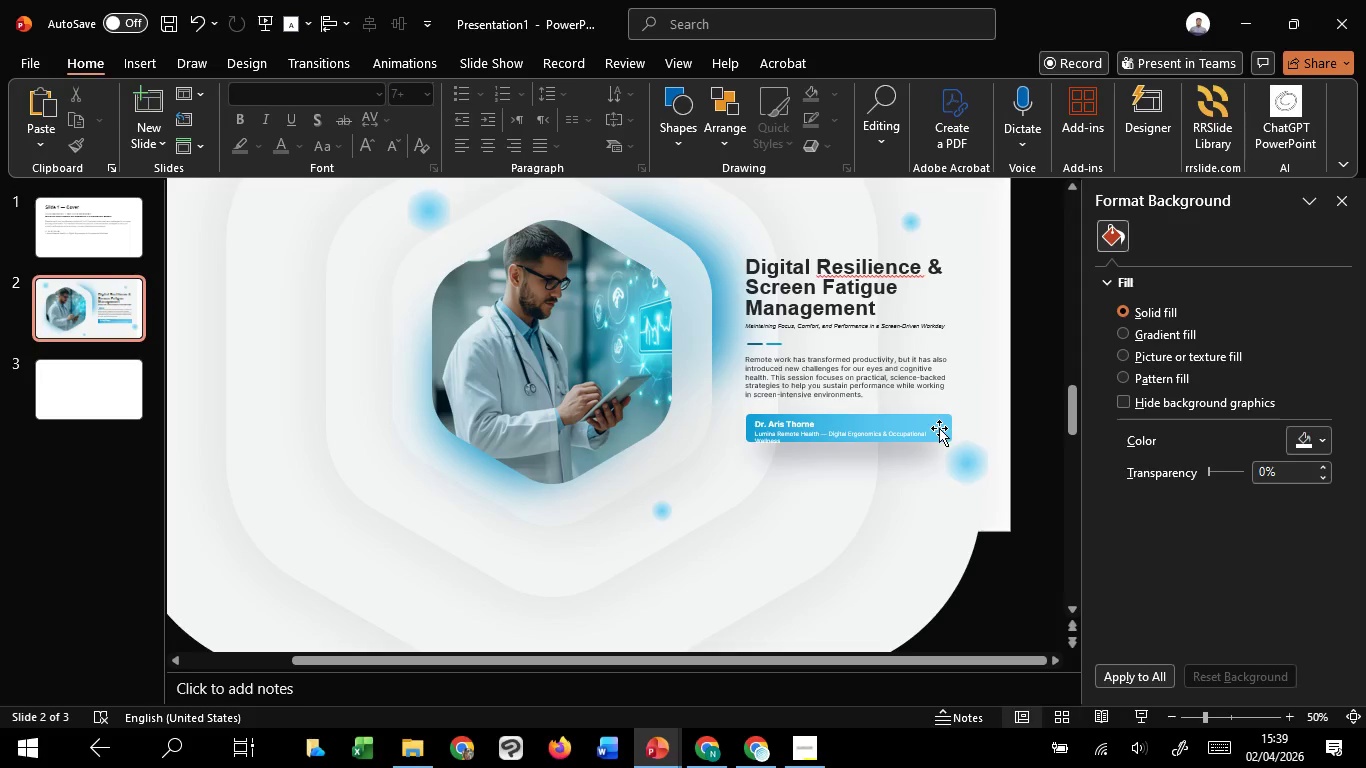 
left_click([941, 427])
 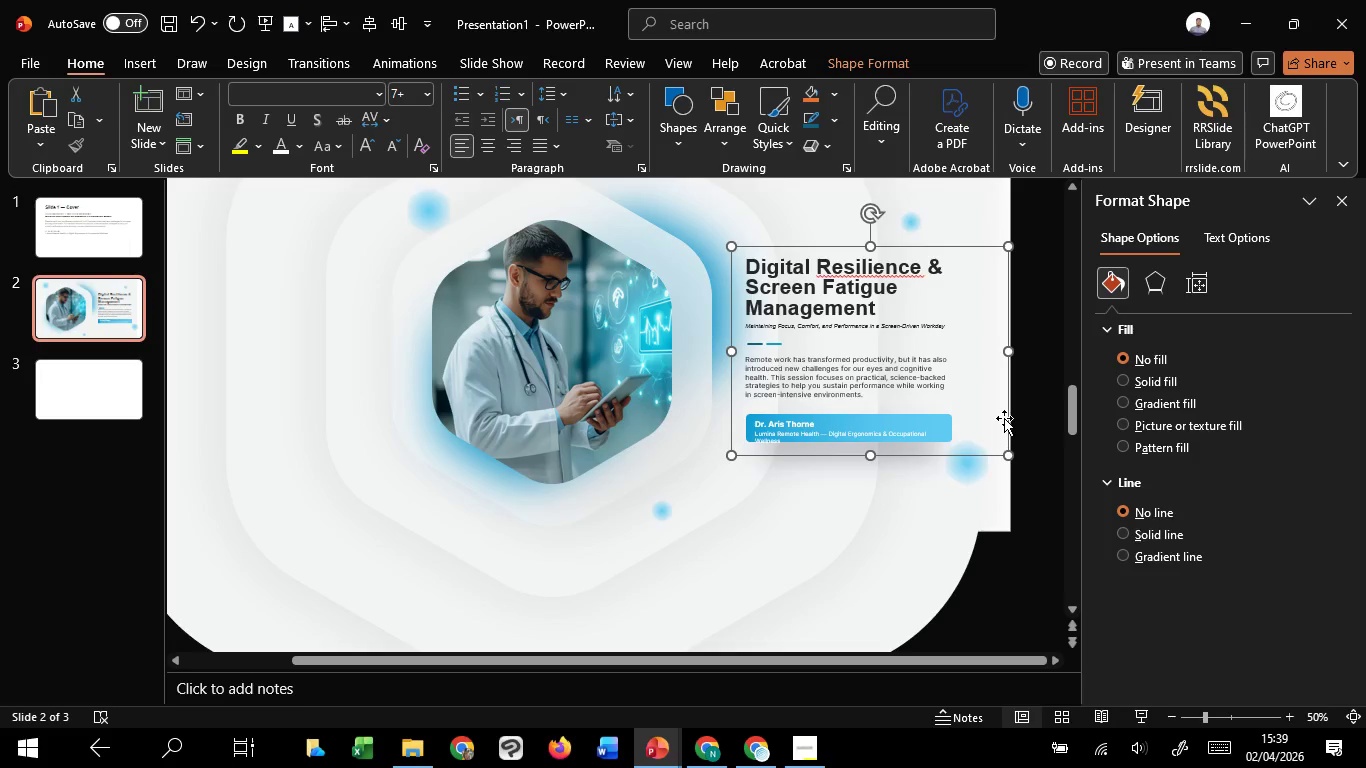 
left_click_drag(start_coordinate=[1006, 417], to_coordinate=[1015, 415])
 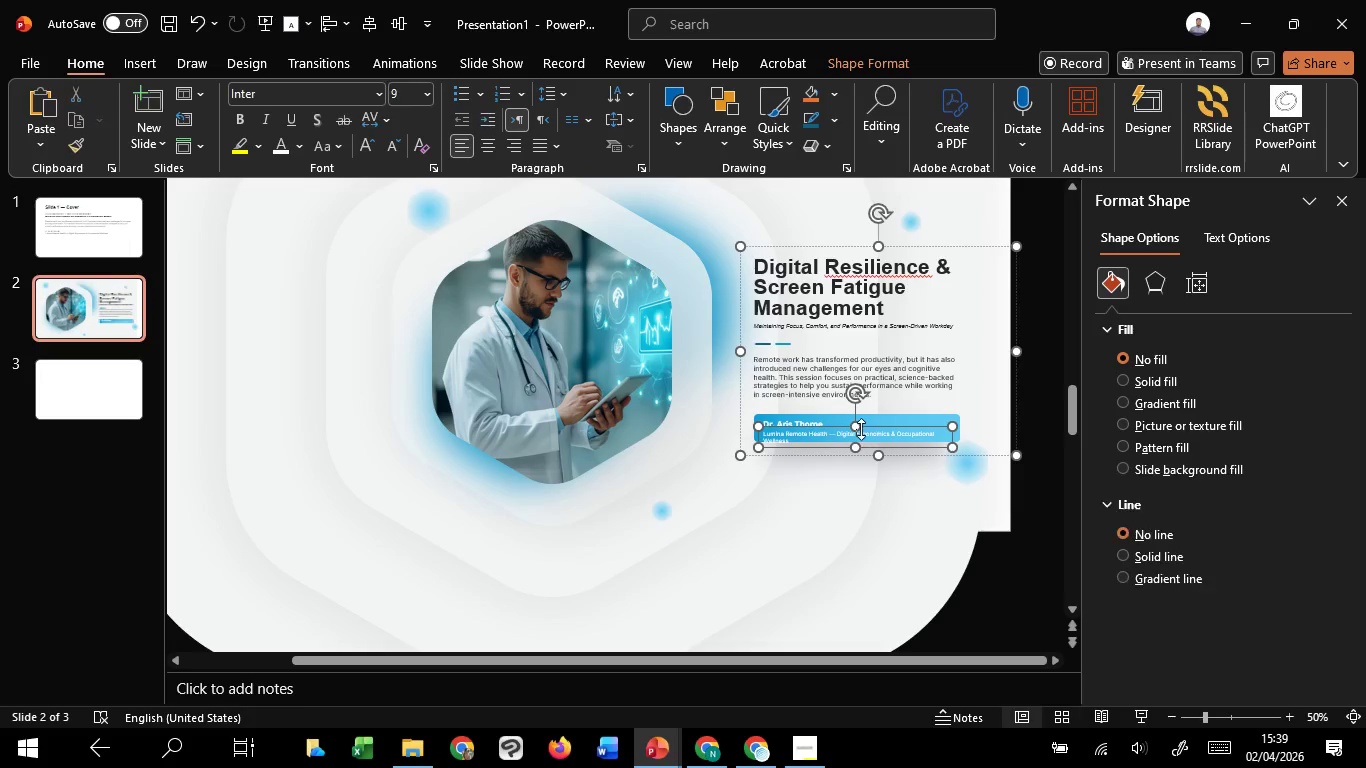 
hold_key(key=ShiftLeft, duration=0.88)
 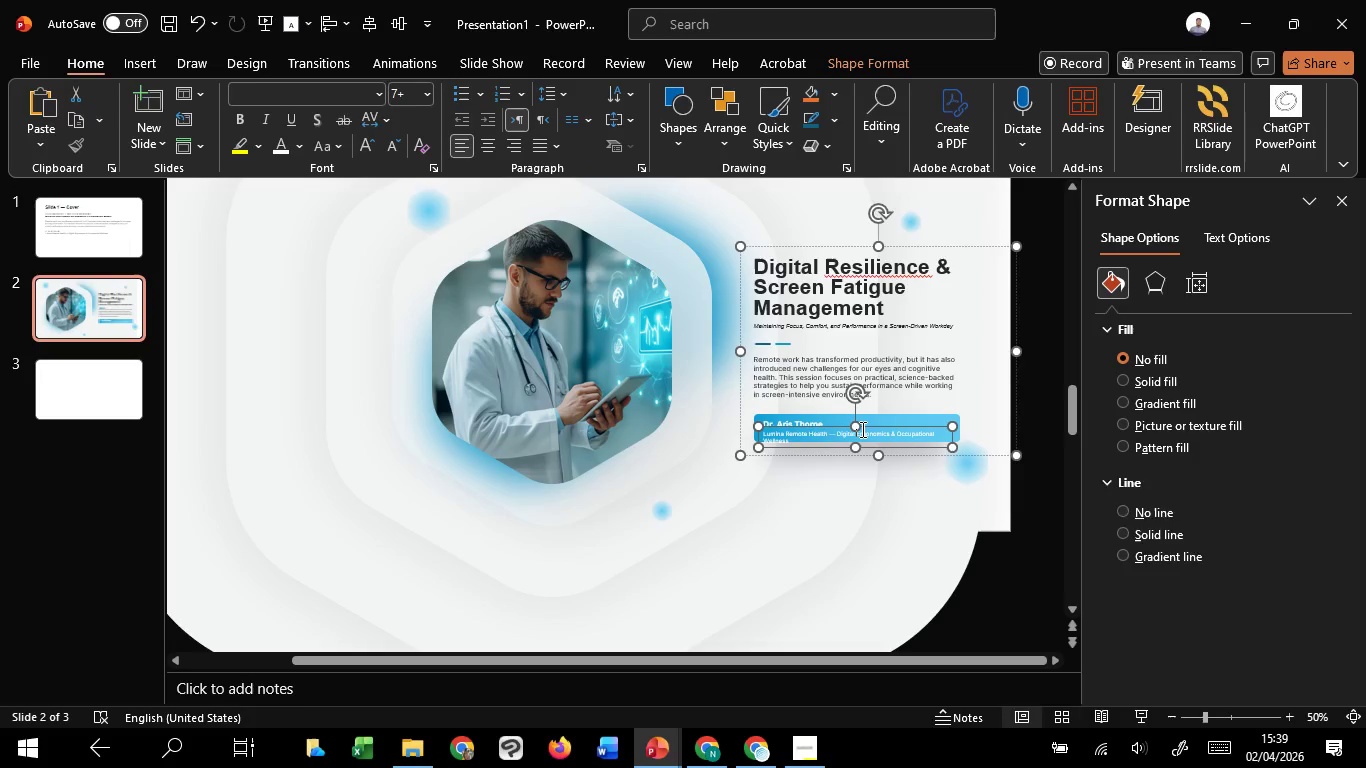 
left_click([861, 429])
 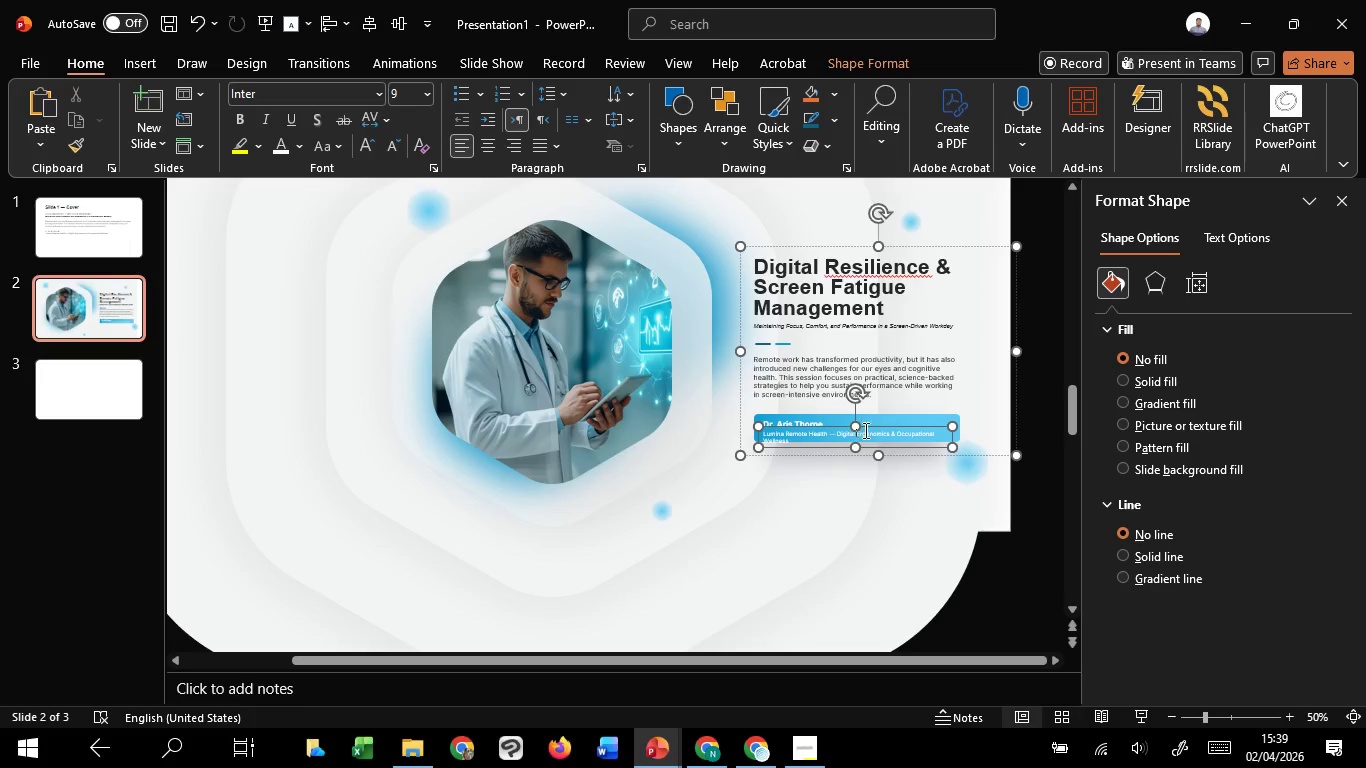 
key(Control+ControlLeft)
 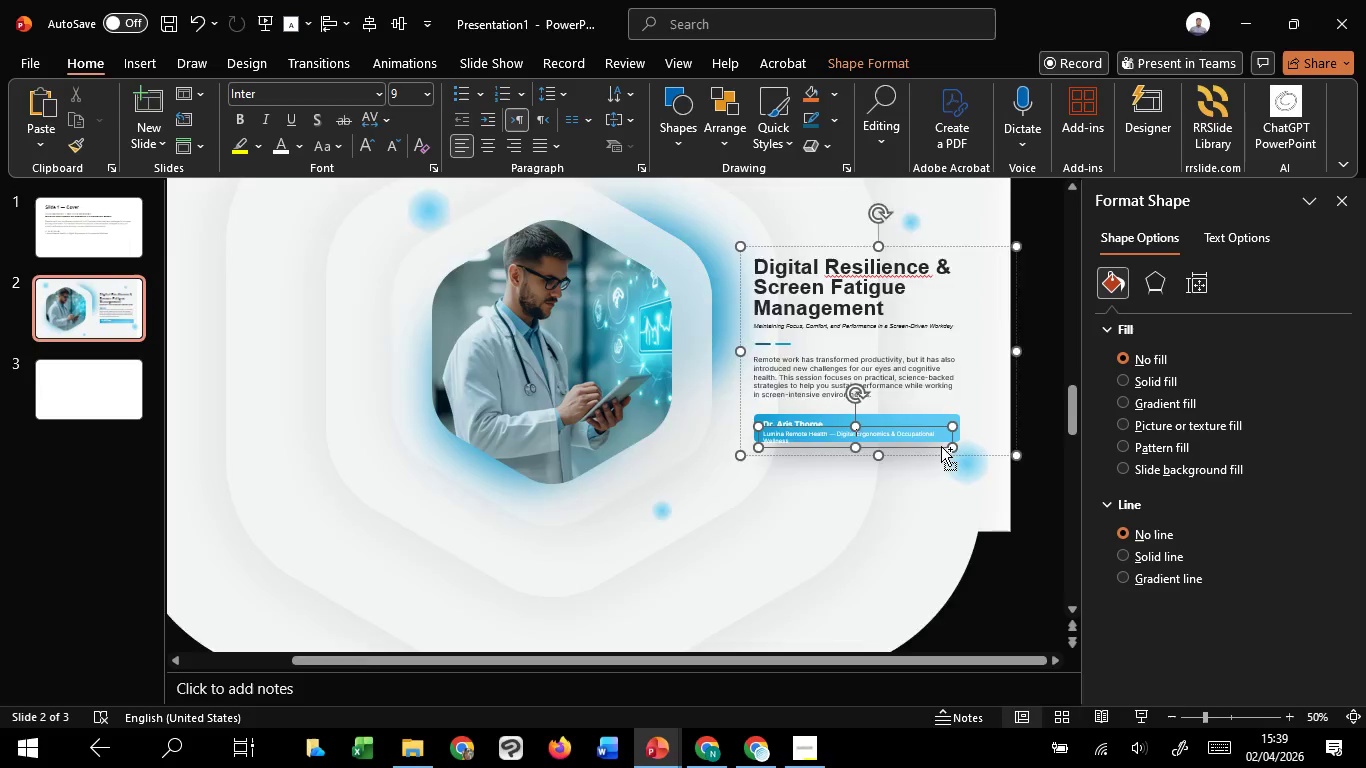 
hold_key(key=ControlLeft, duration=0.62)
scroll: coordinate [943, 446], scroll_direction: up, amount: 3.0
 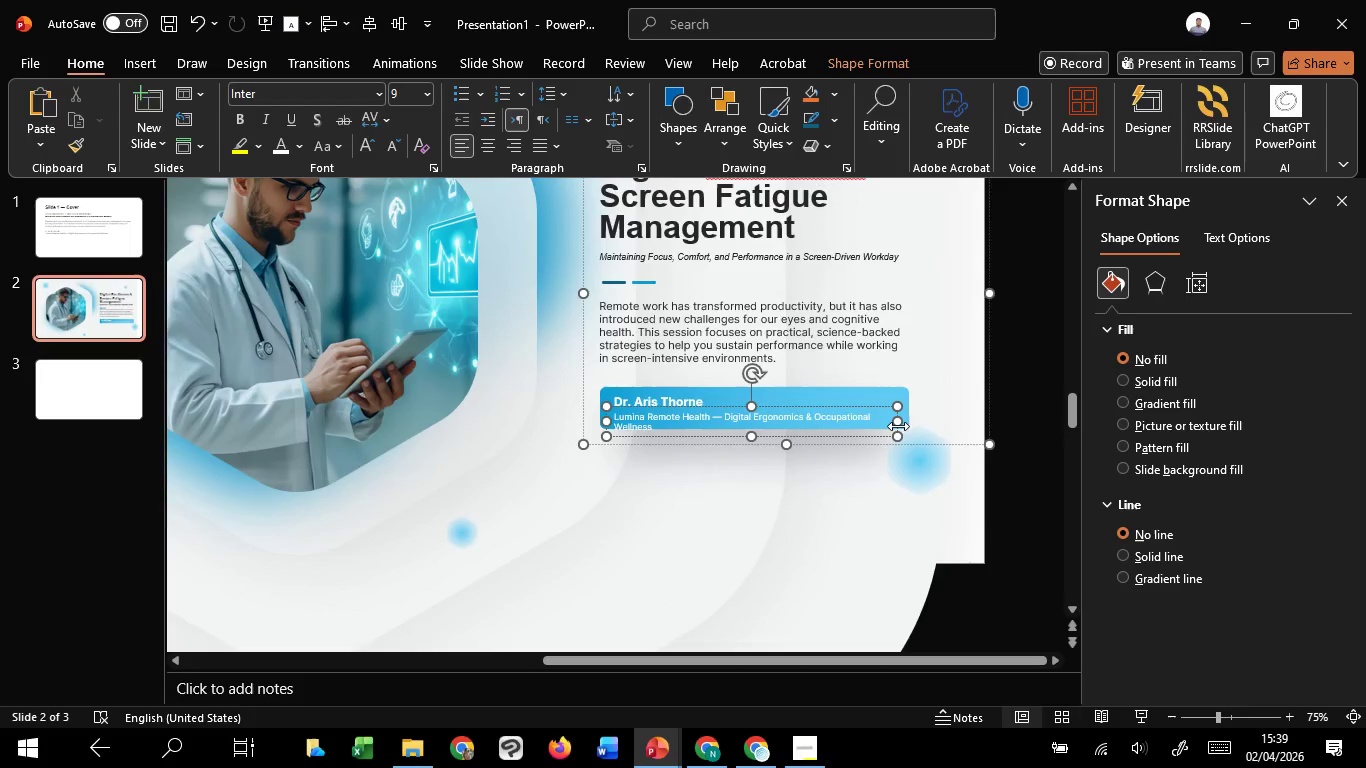 
key(Control+ControlLeft)
 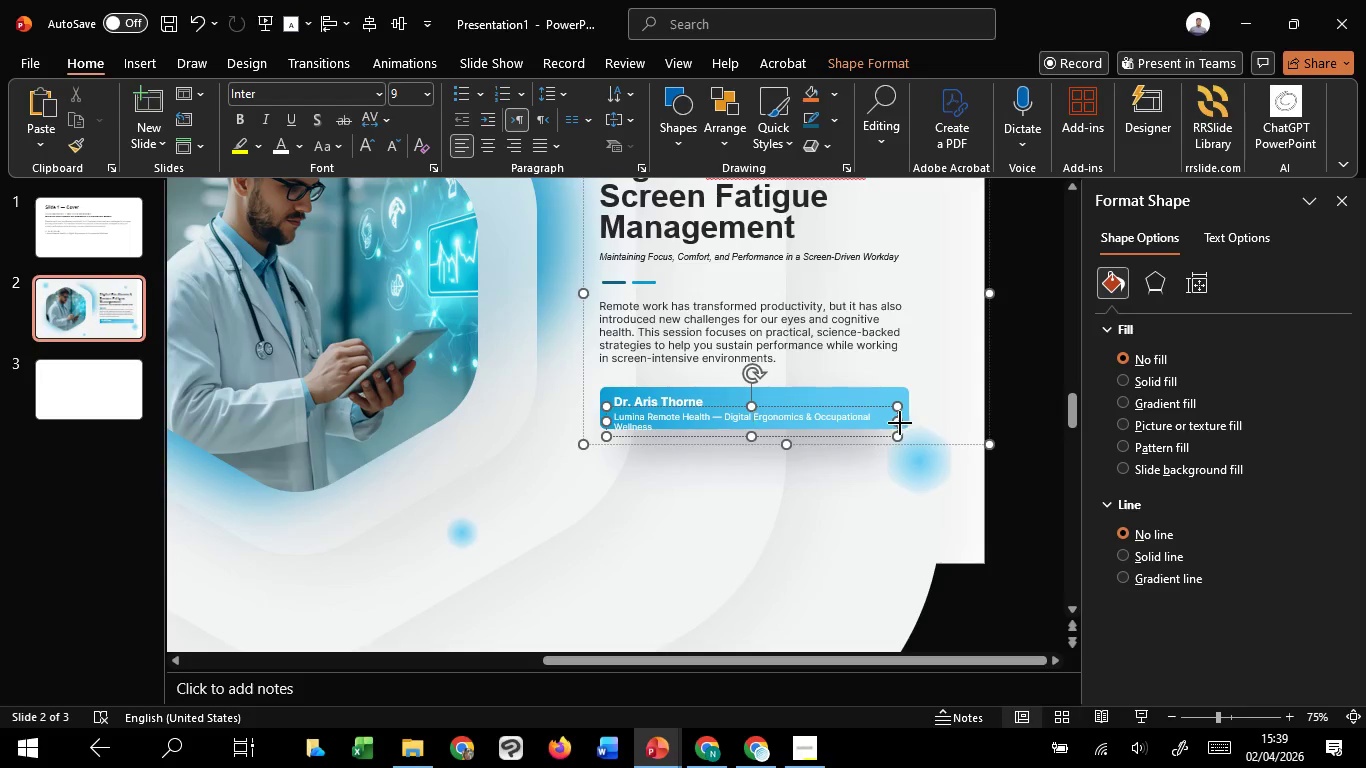 
left_click_drag(start_coordinate=[899, 423], to_coordinate=[936, 423])
 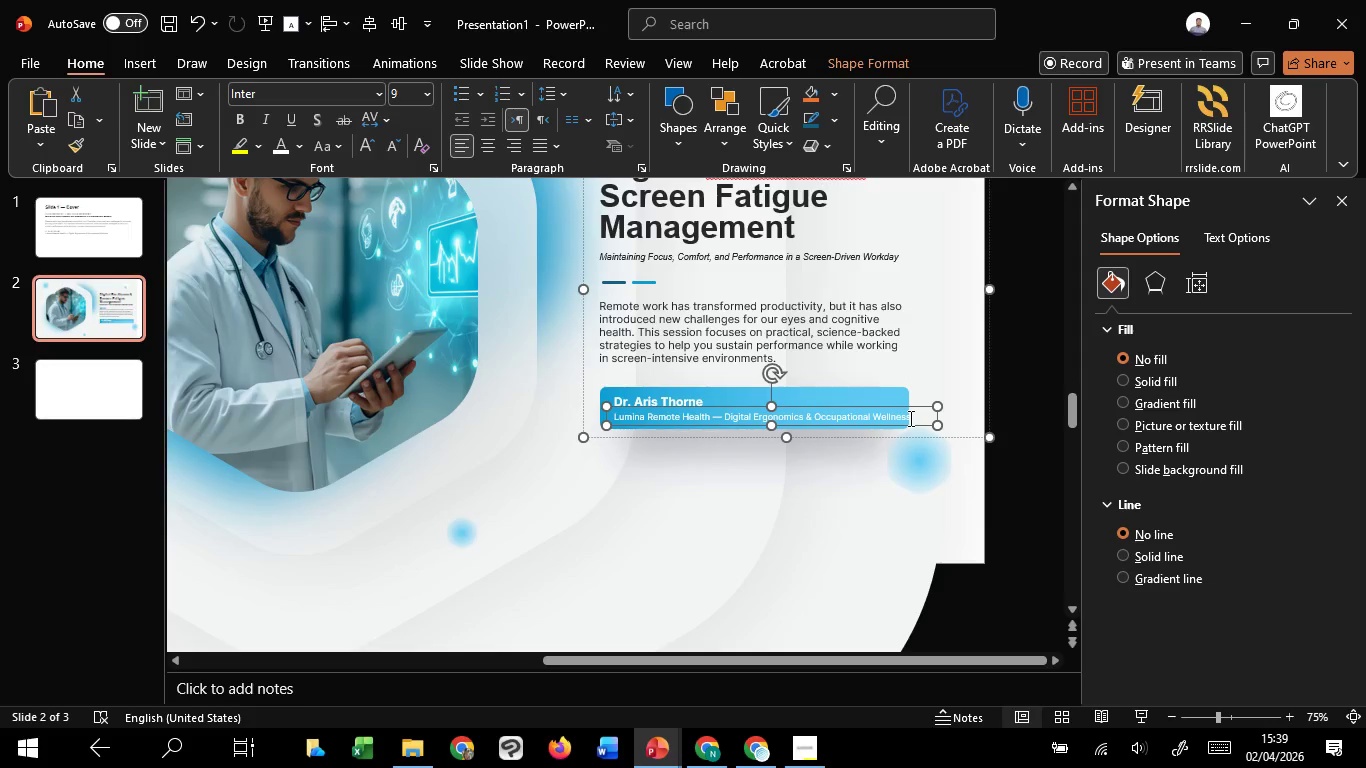 
left_click([909, 418])
 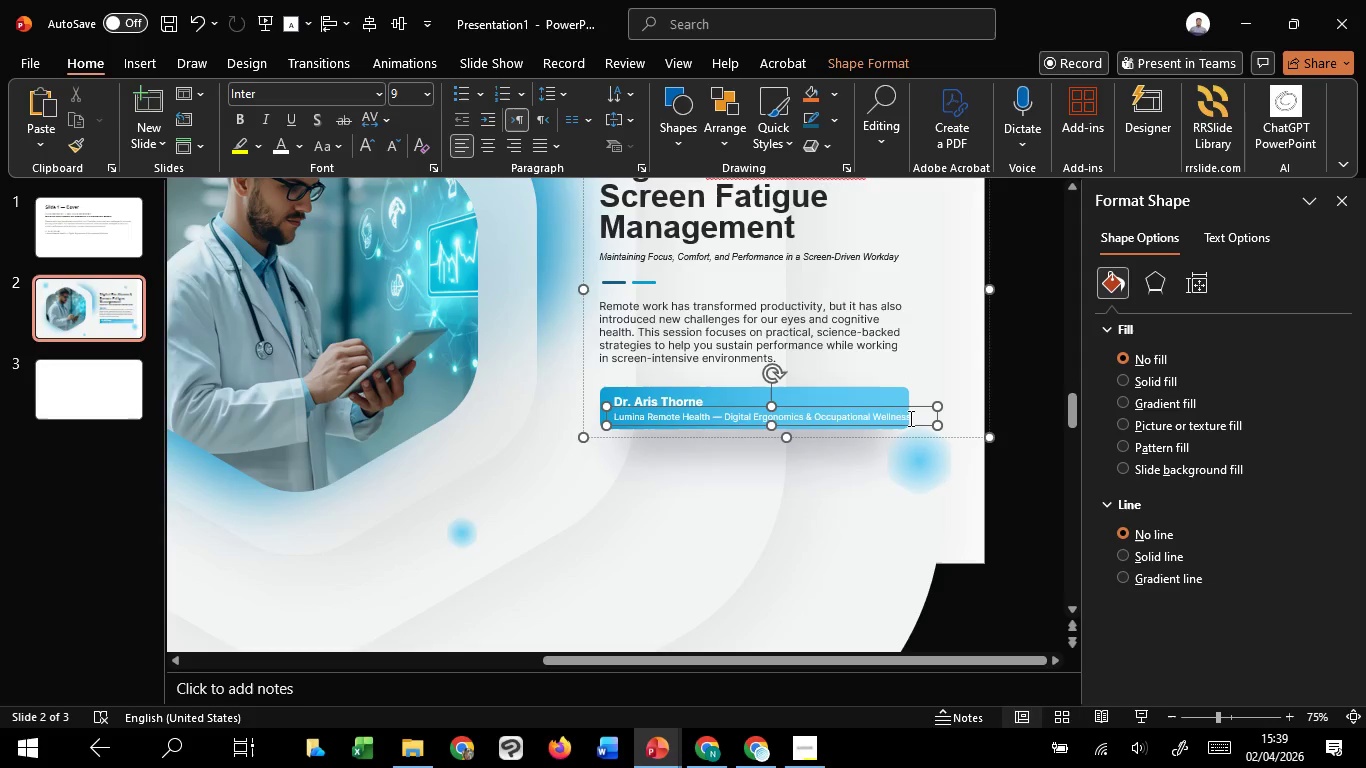 
key(Control+A)
 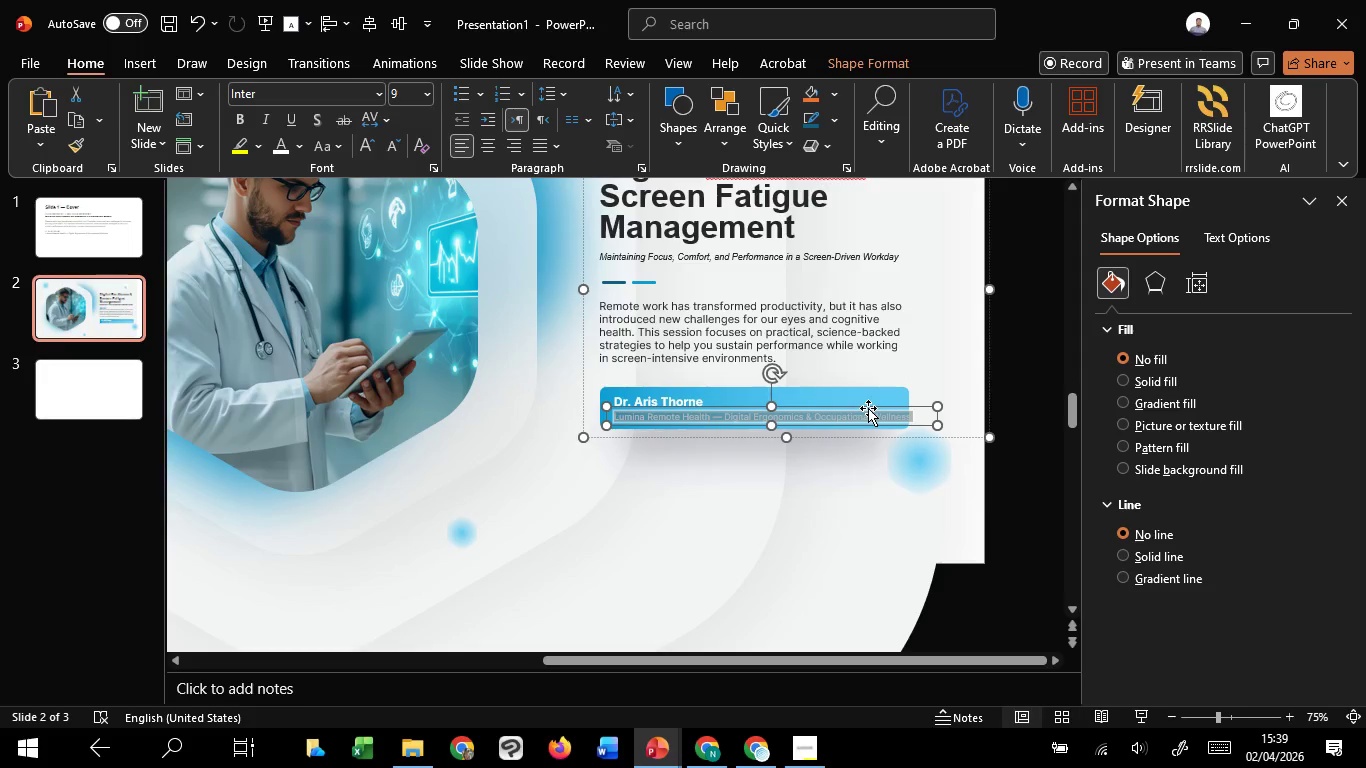 
key(Control+ControlLeft)
 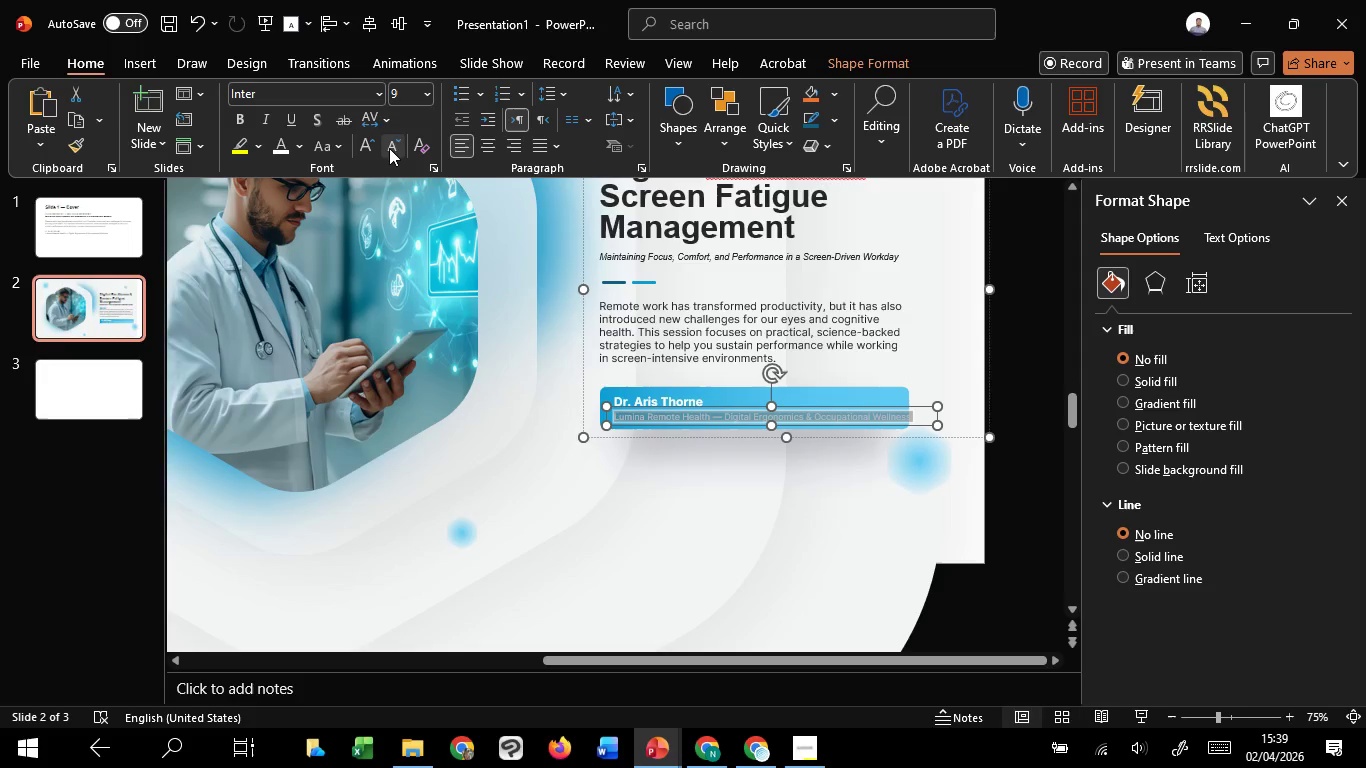 
left_click([390, 148])
 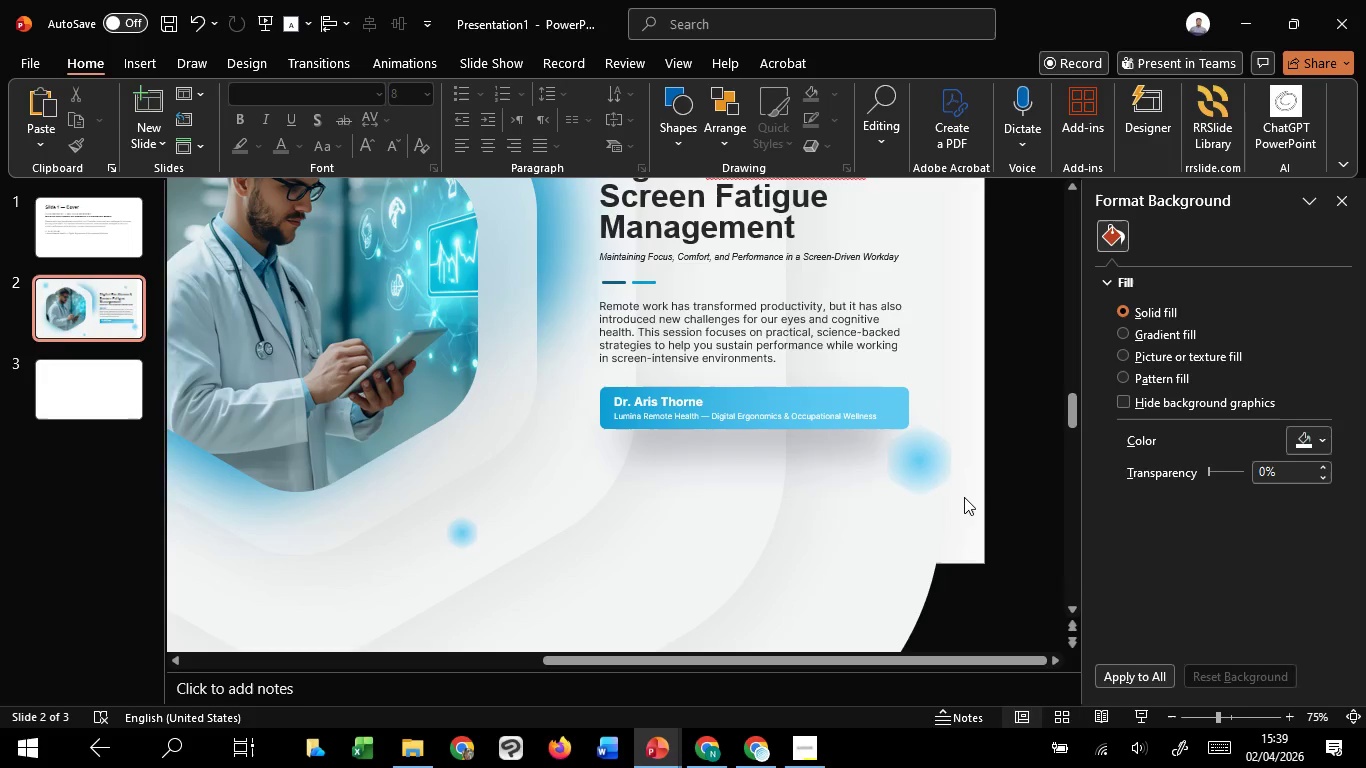 
hold_key(key=ControlLeft, duration=1.3)
scroll: coordinate [892, 386], scroll_direction: down, amount: 1.0
 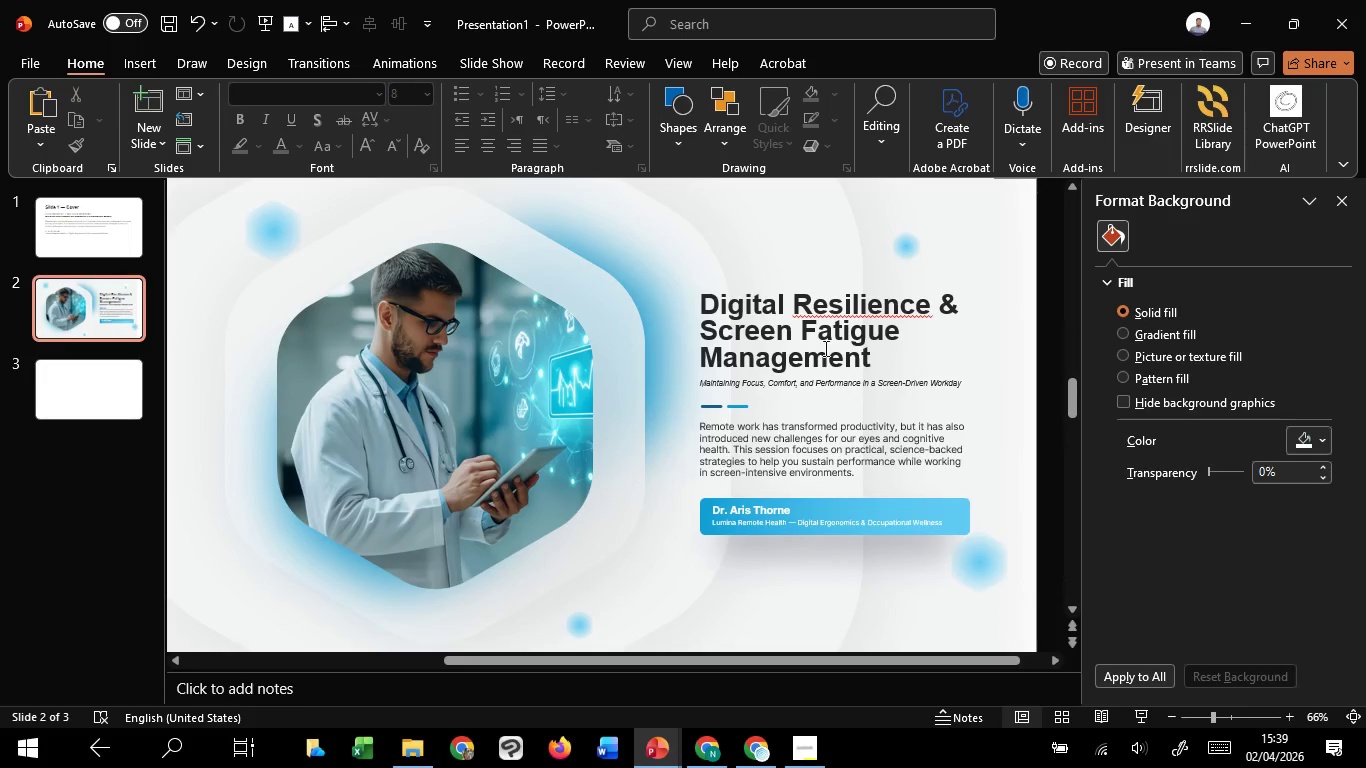 
left_click([824, 347])
 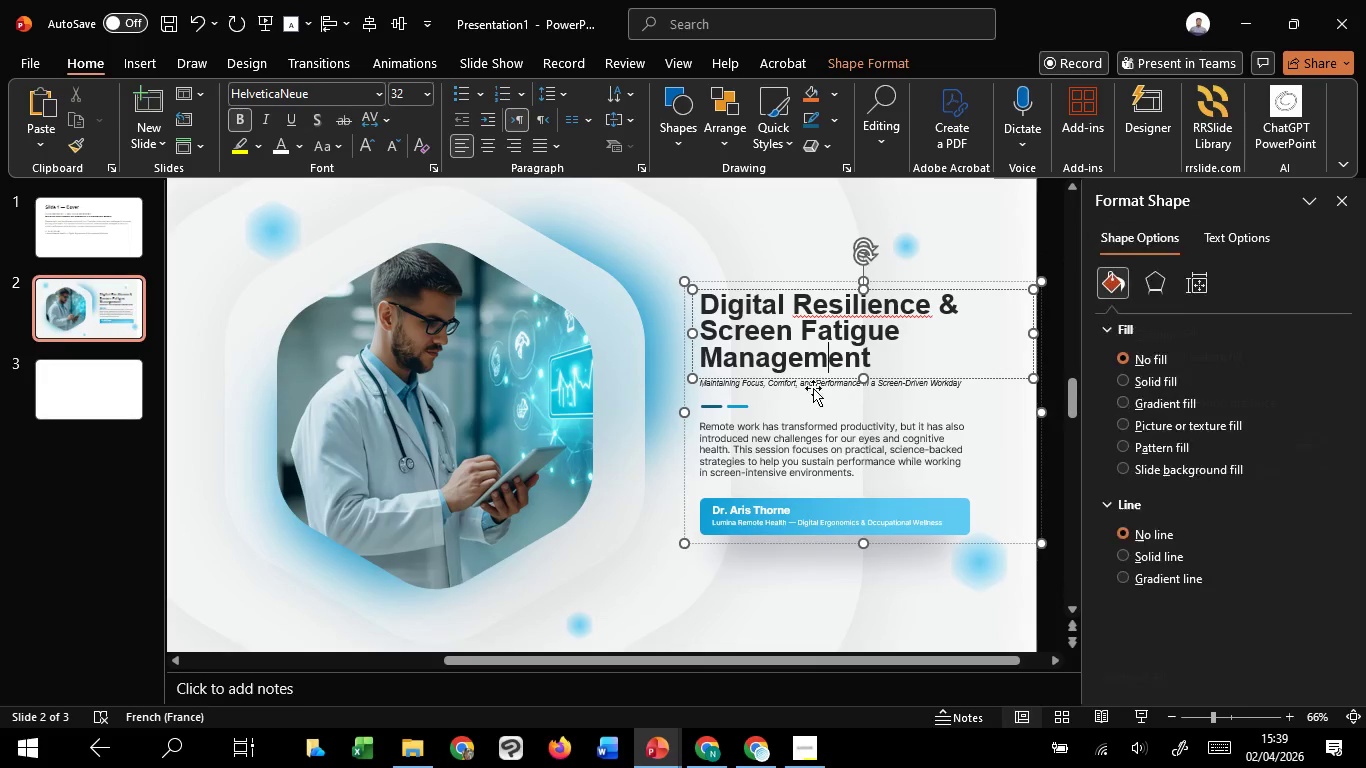 
hold_key(key=ShiftLeft, duration=1.51)
 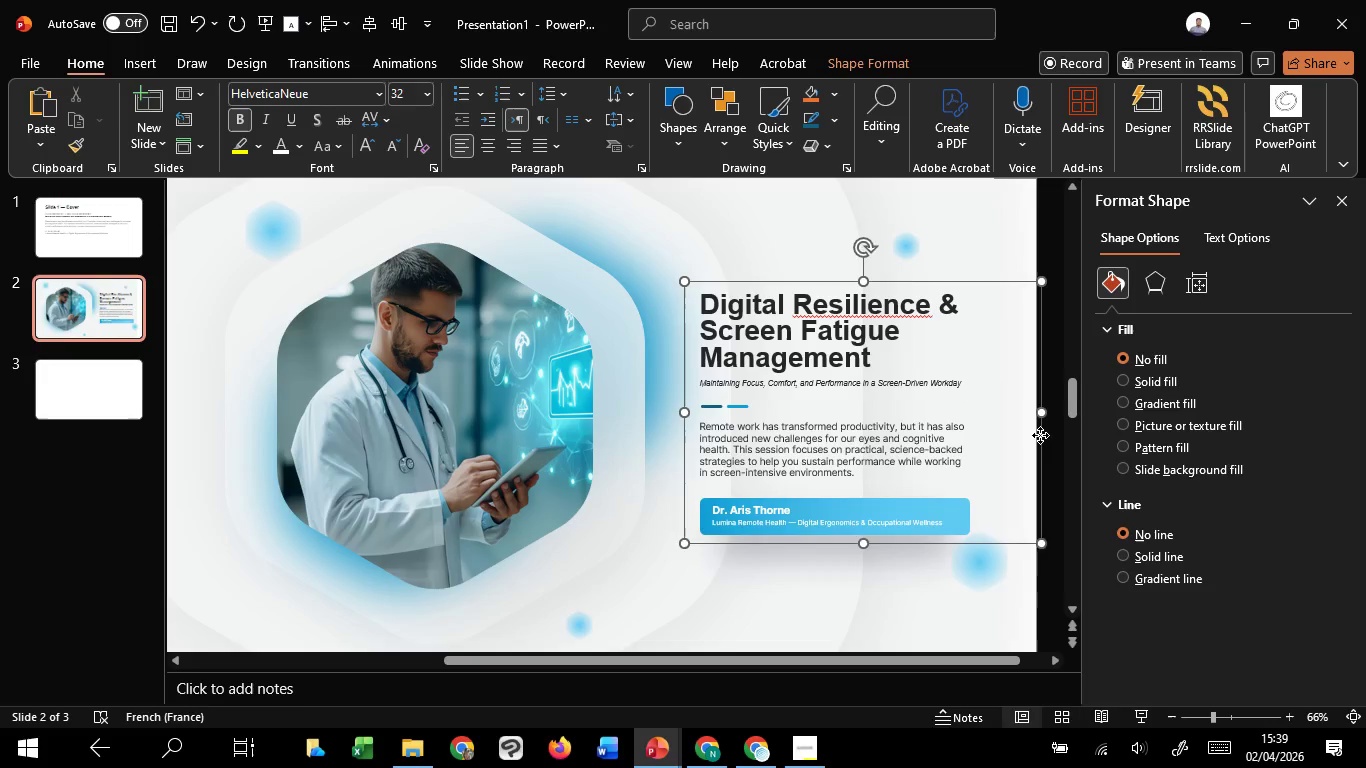 
left_click_drag(start_coordinate=[1040, 435], to_coordinate=[1021, 440])
 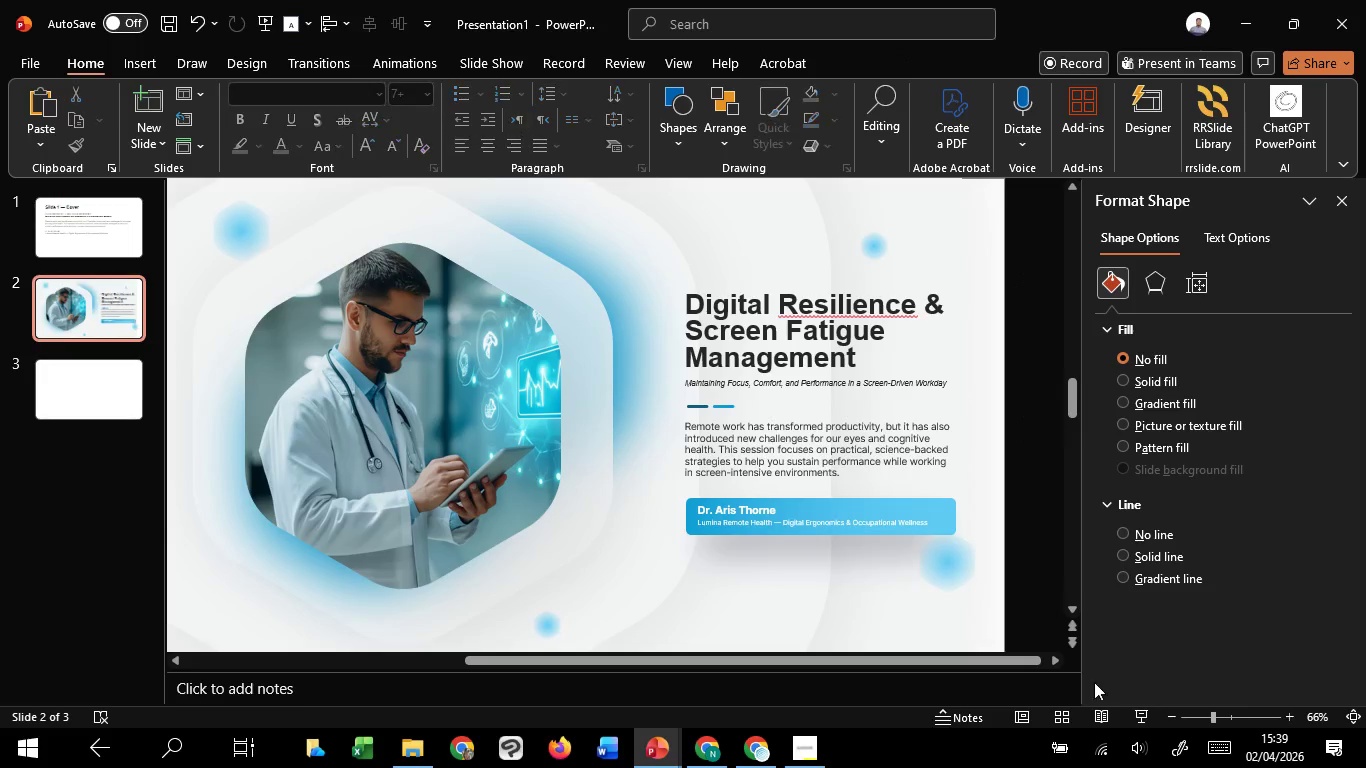 
hold_key(key=ShiftLeft, duration=1.51)
 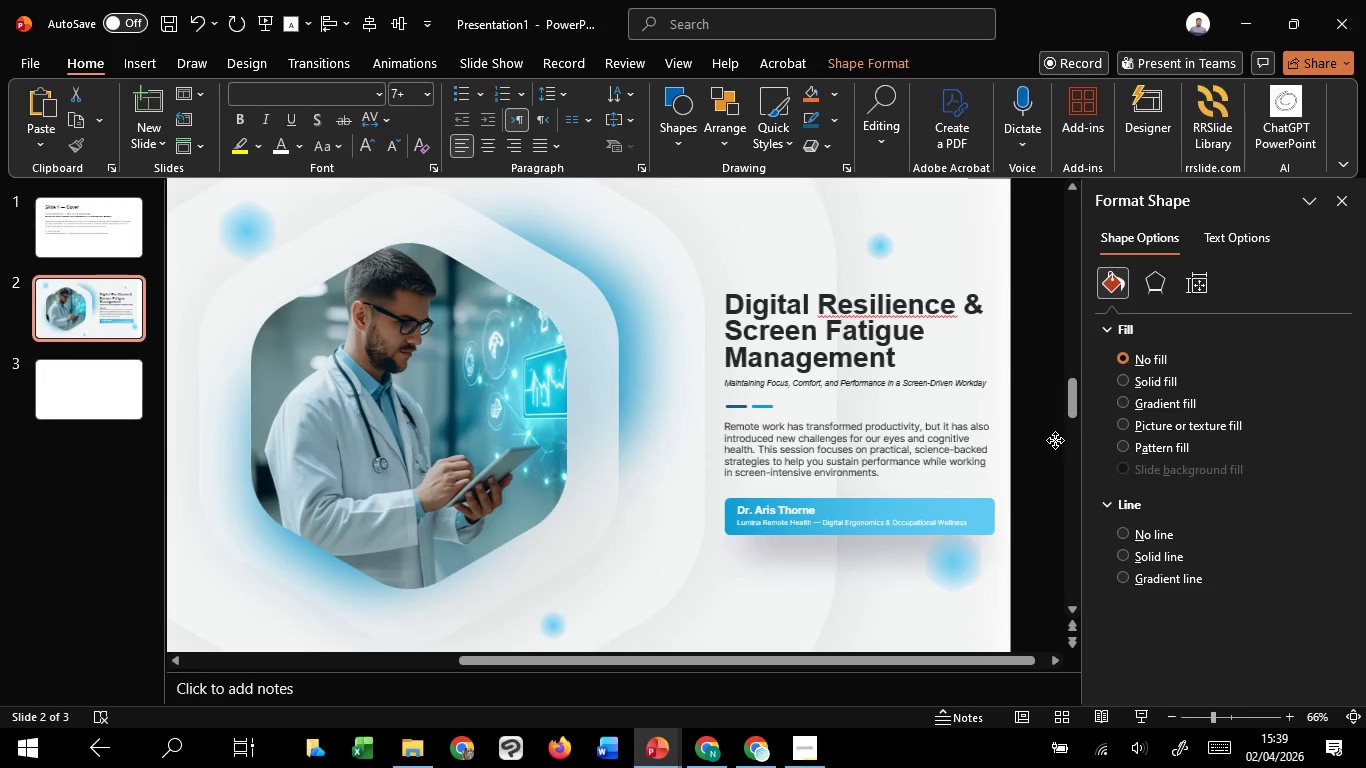 
hold_key(key=ShiftLeft, duration=1.5)
 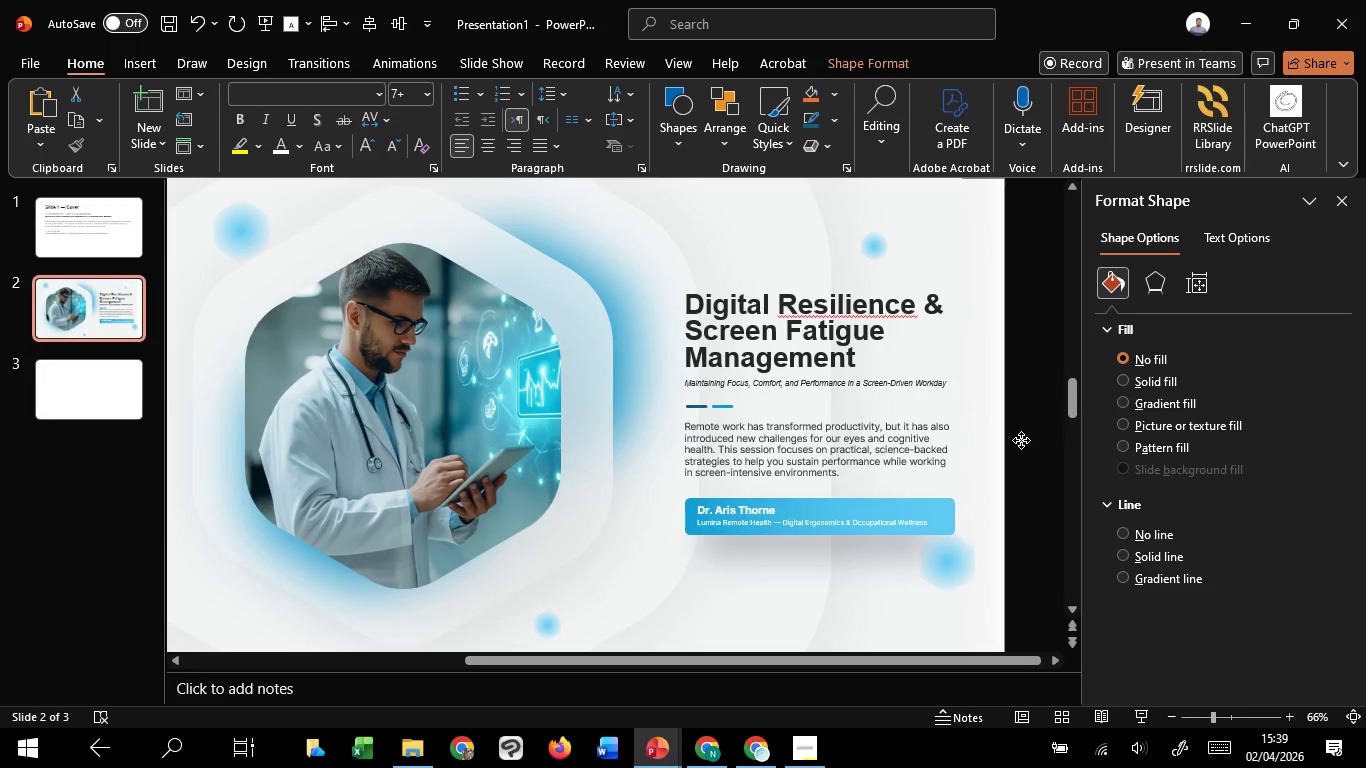 
hold_key(key=ShiftLeft, duration=0.84)
 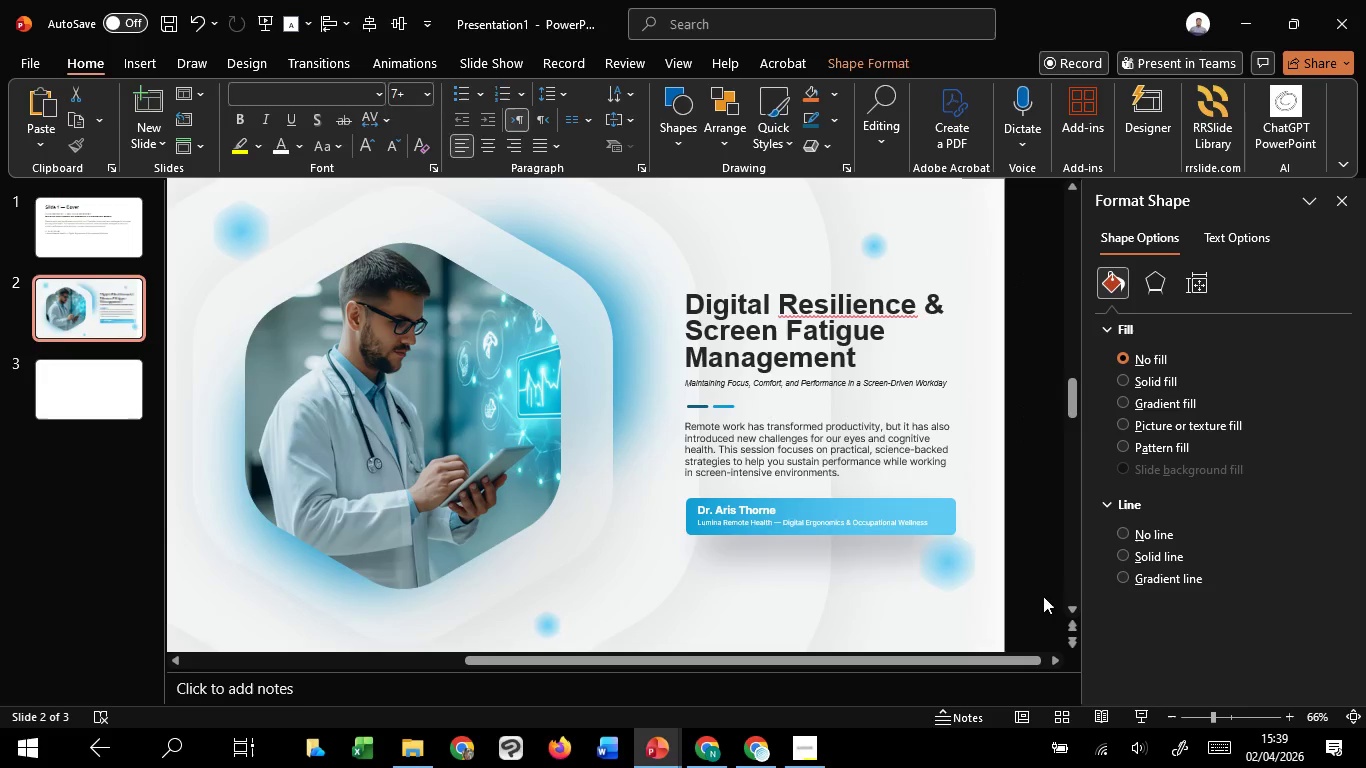 
left_click([1043, 596])
 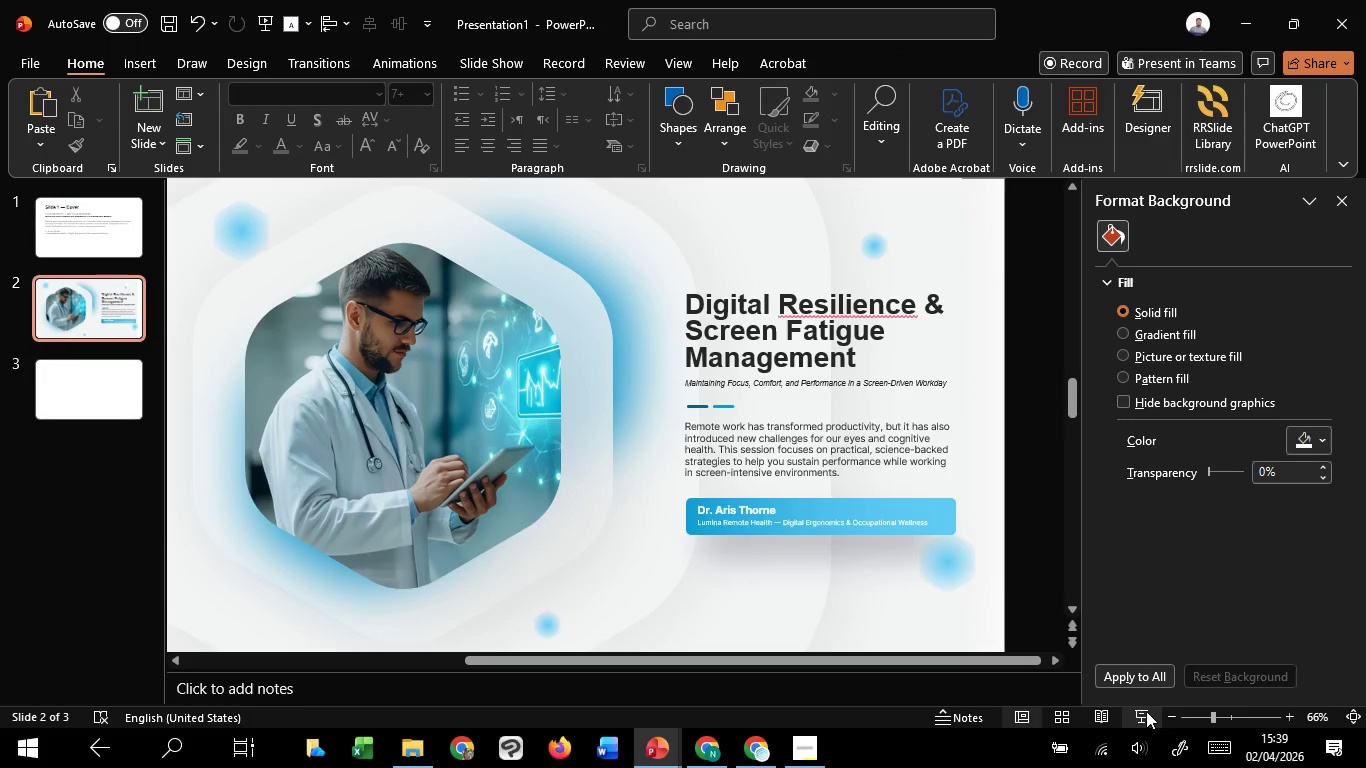 
left_click([1146, 711])
 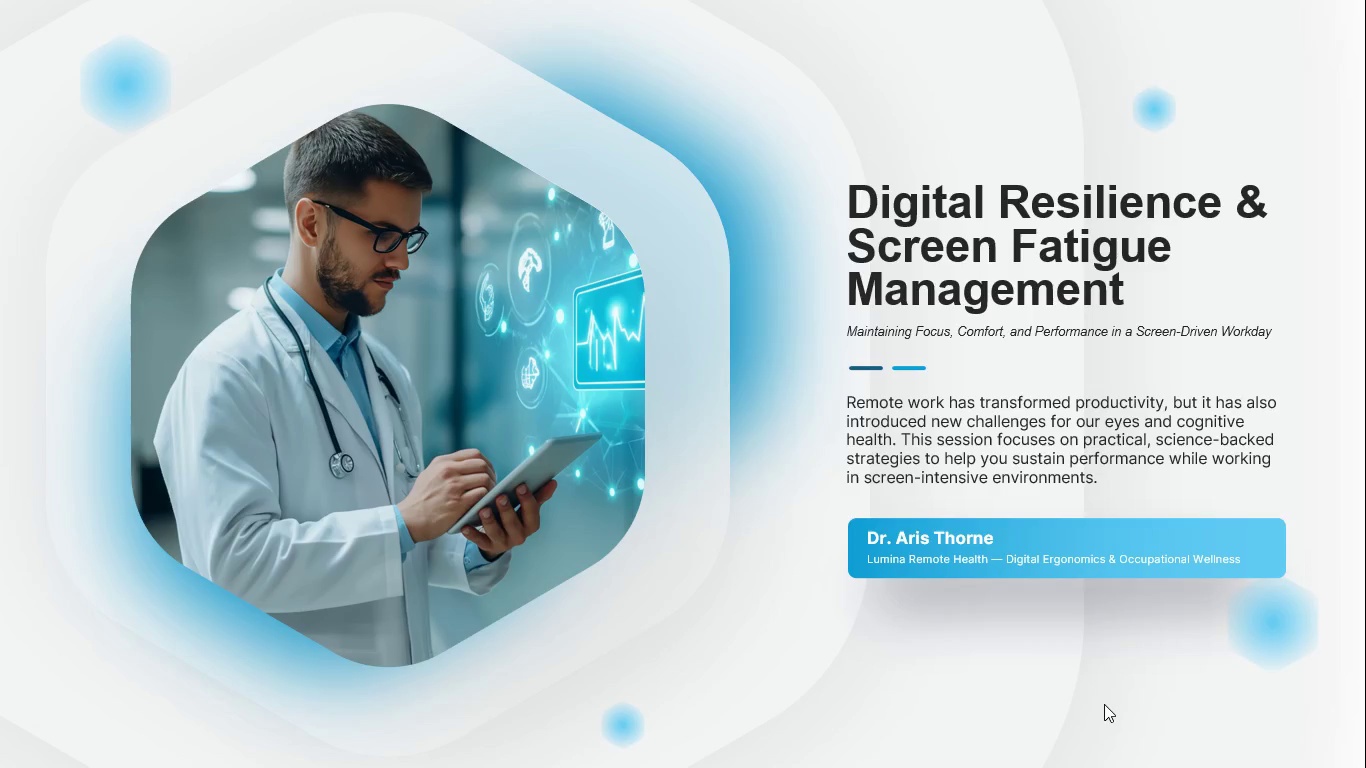 
wait(5.31)
 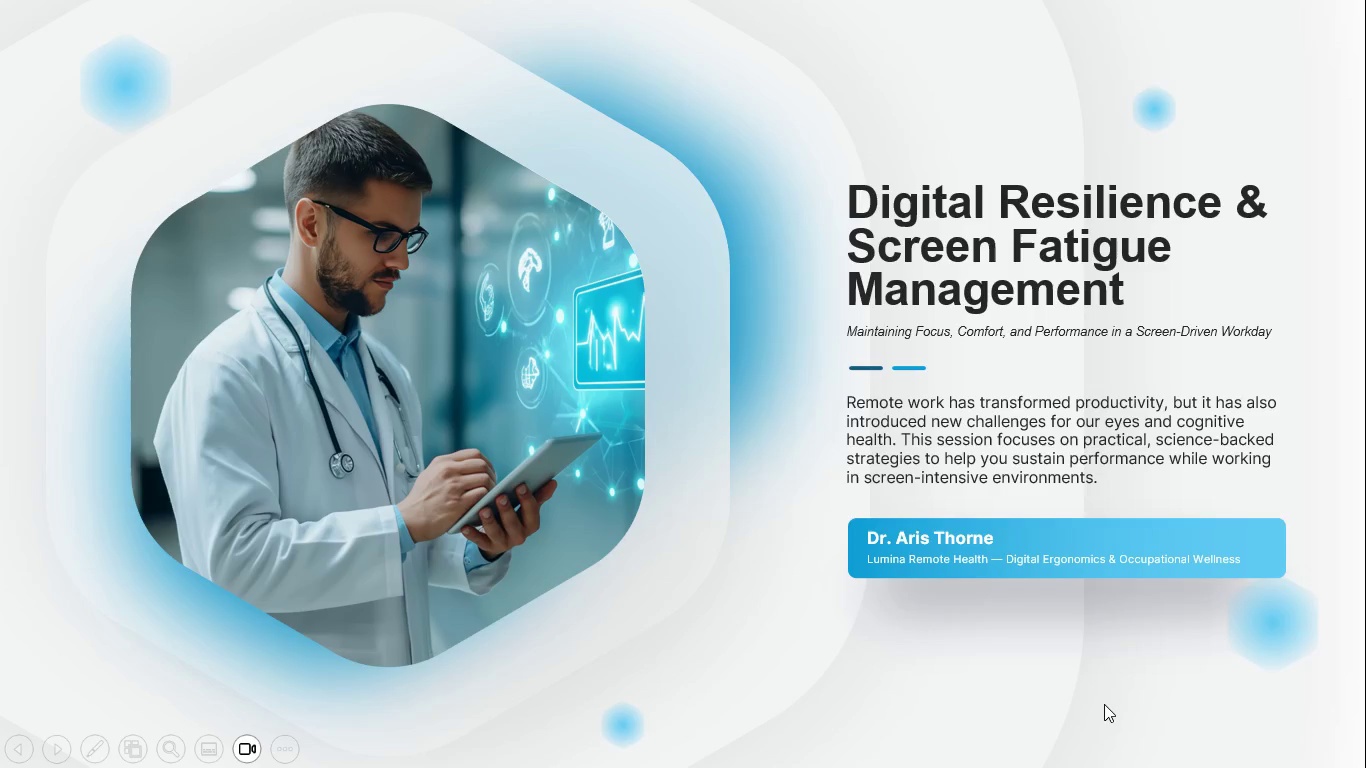 
key(Escape)
 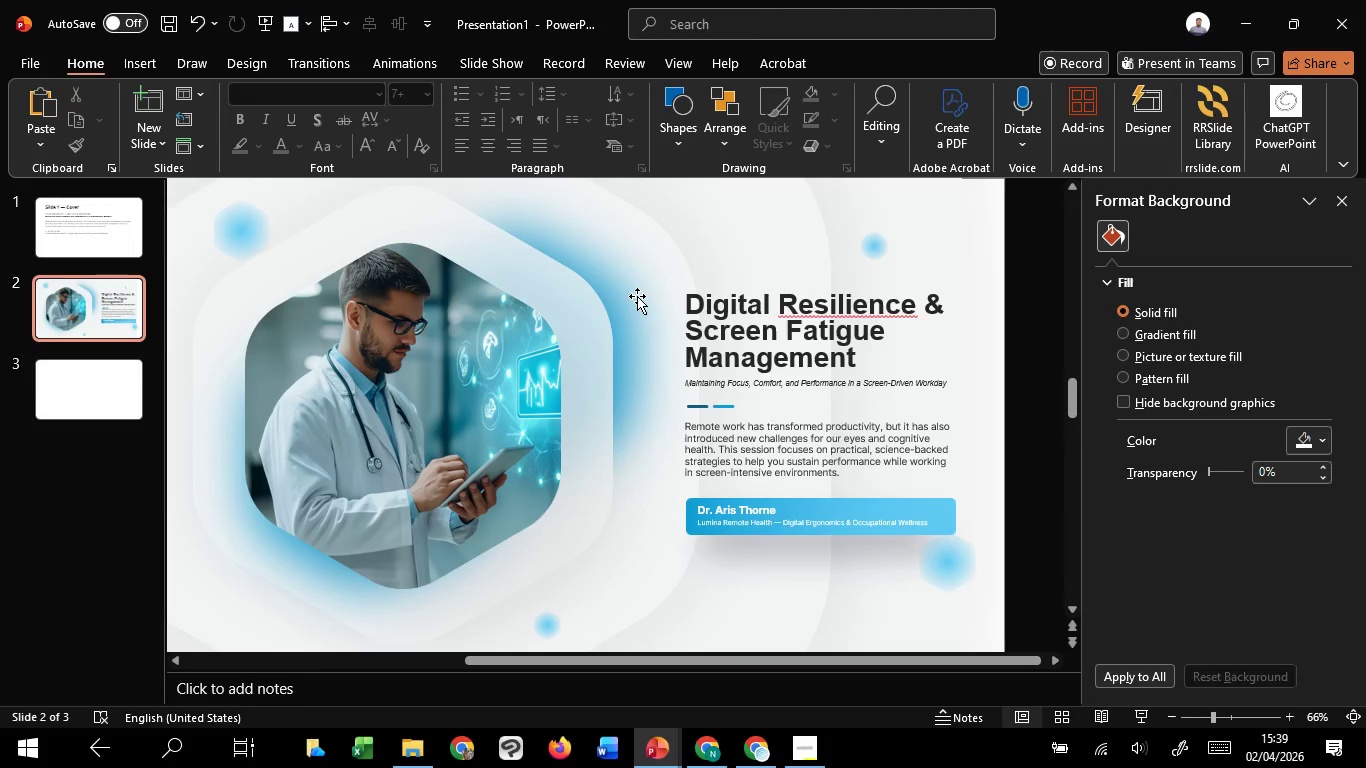 
left_click([636, 294])
 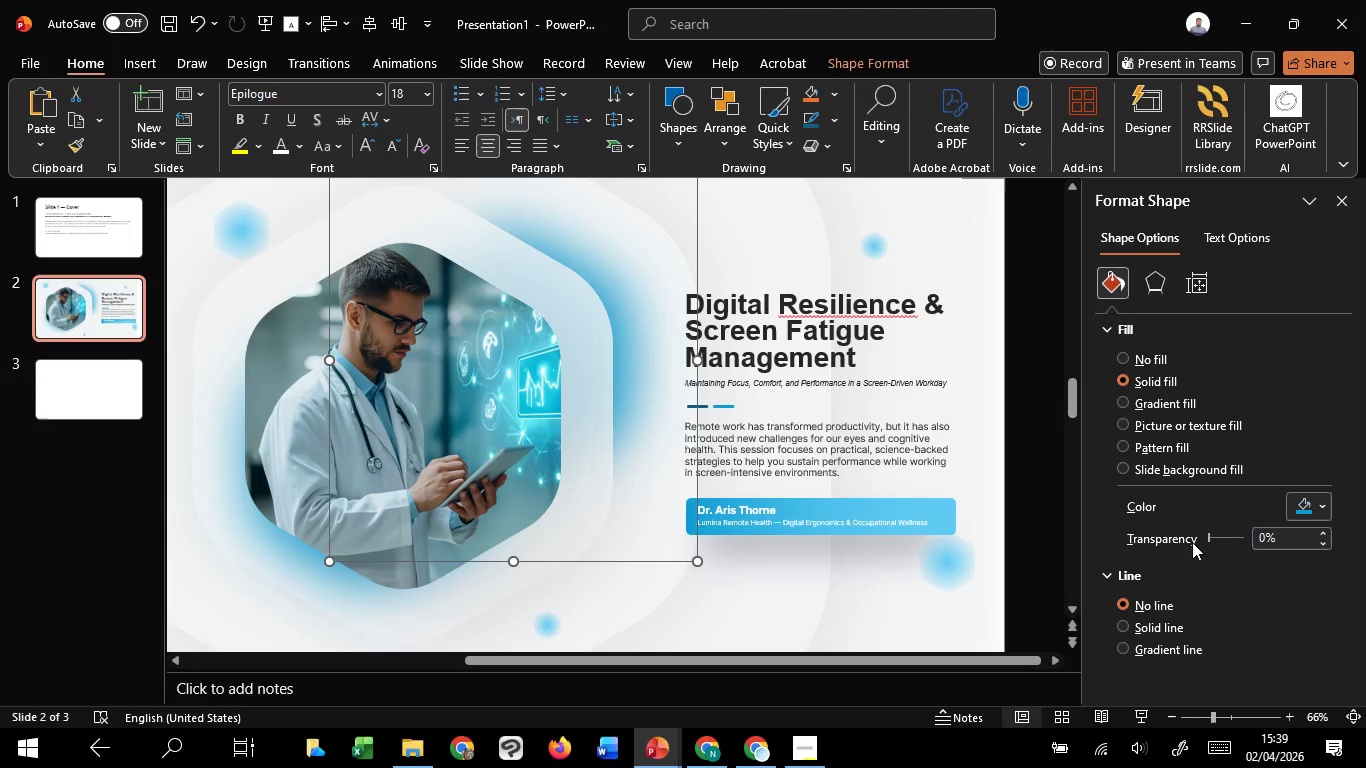 
scroll: coordinate [1207, 542], scroll_direction: up, amount: 52.0
 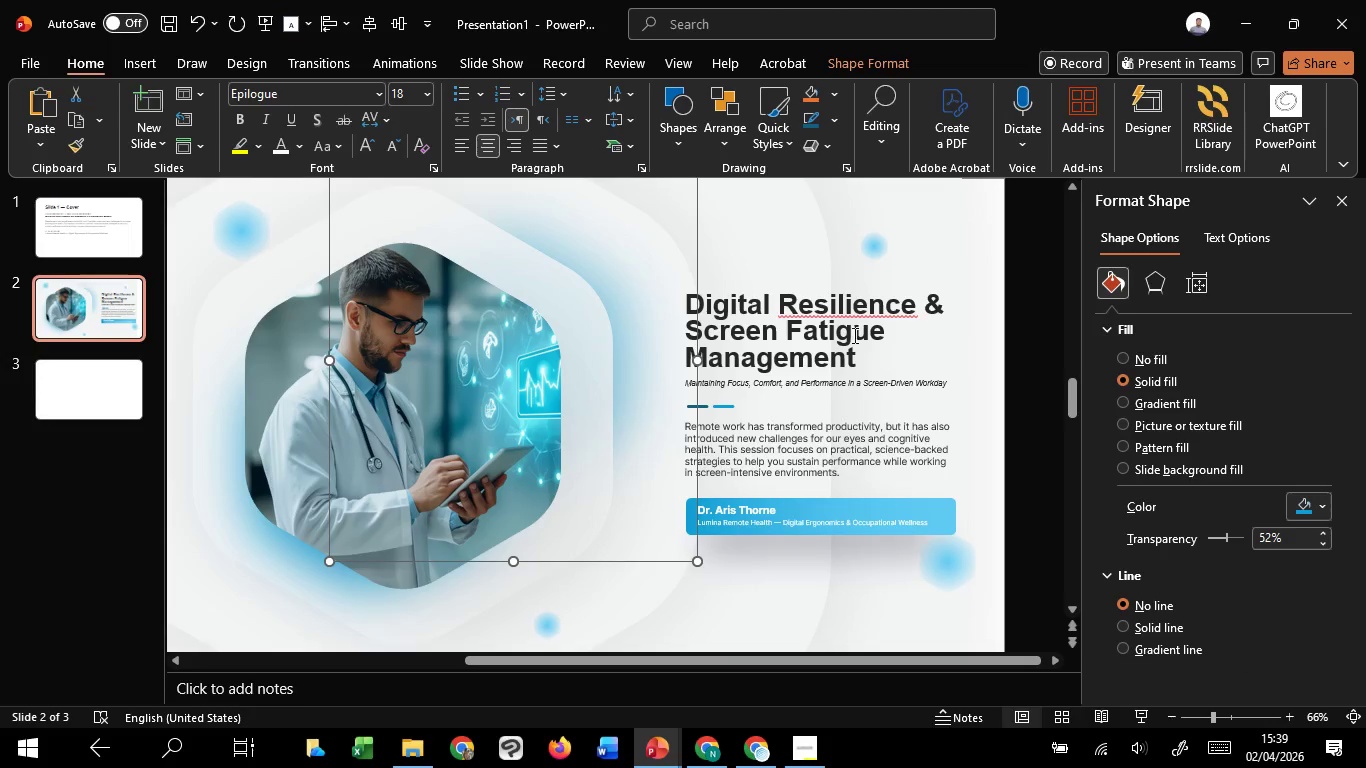 
left_click([853, 334])
 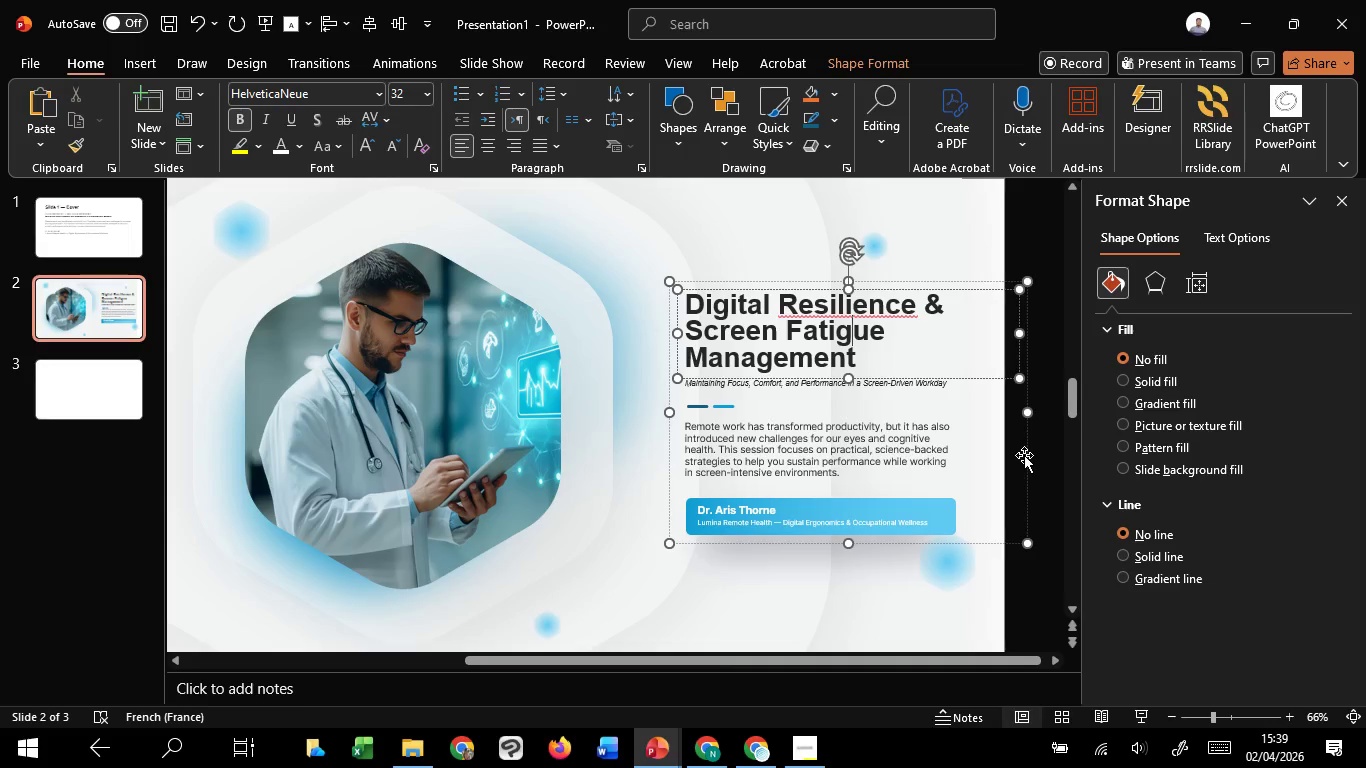 
left_click([1024, 455])
 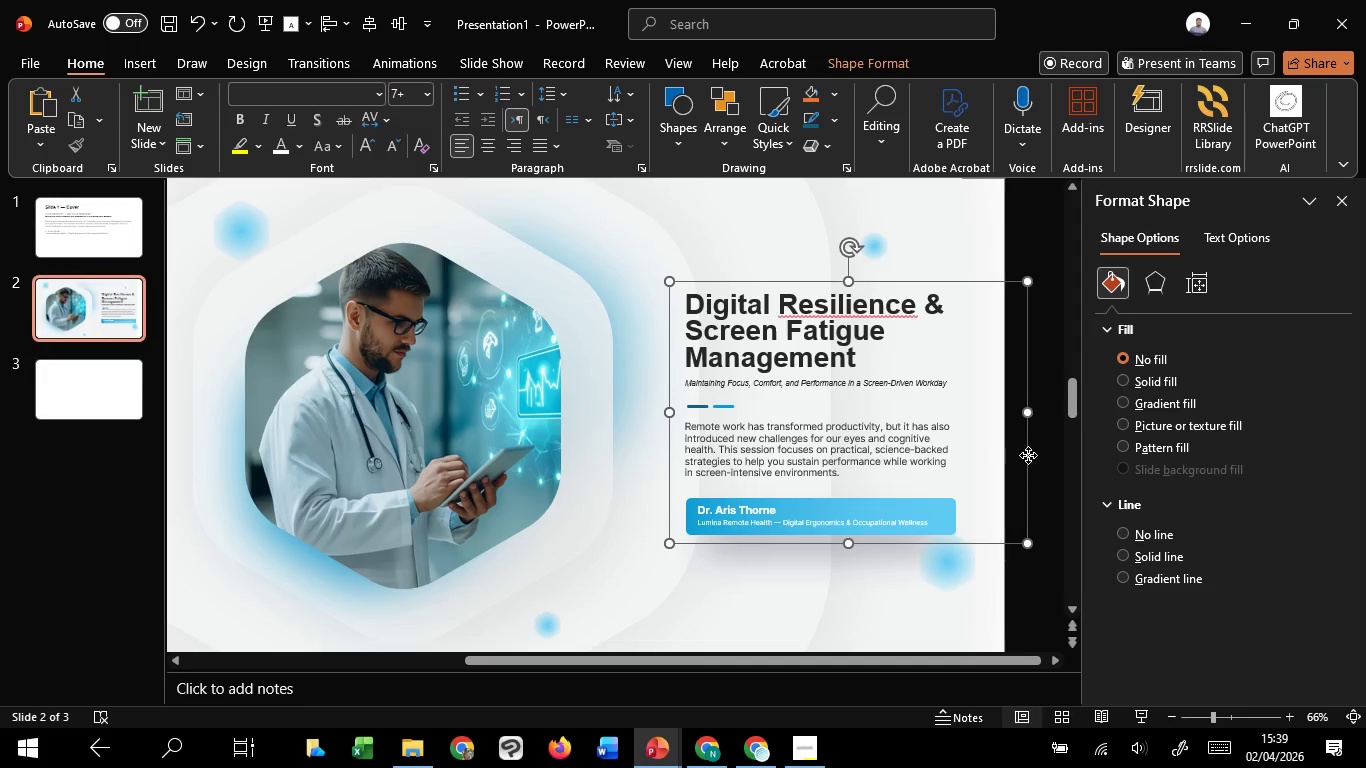 
left_click_drag(start_coordinate=[1028, 455], to_coordinate=[997, 450])
 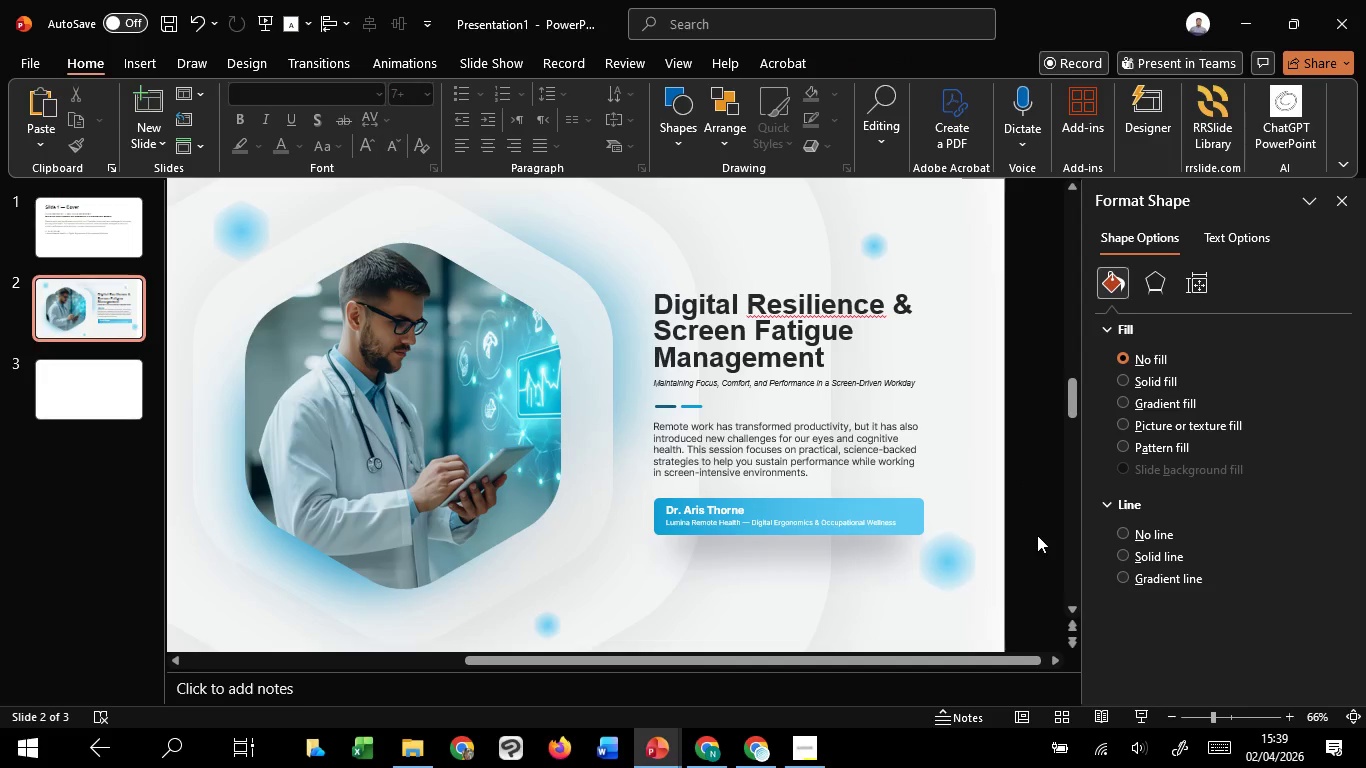 
hold_key(key=ShiftLeft, duration=1.16)
 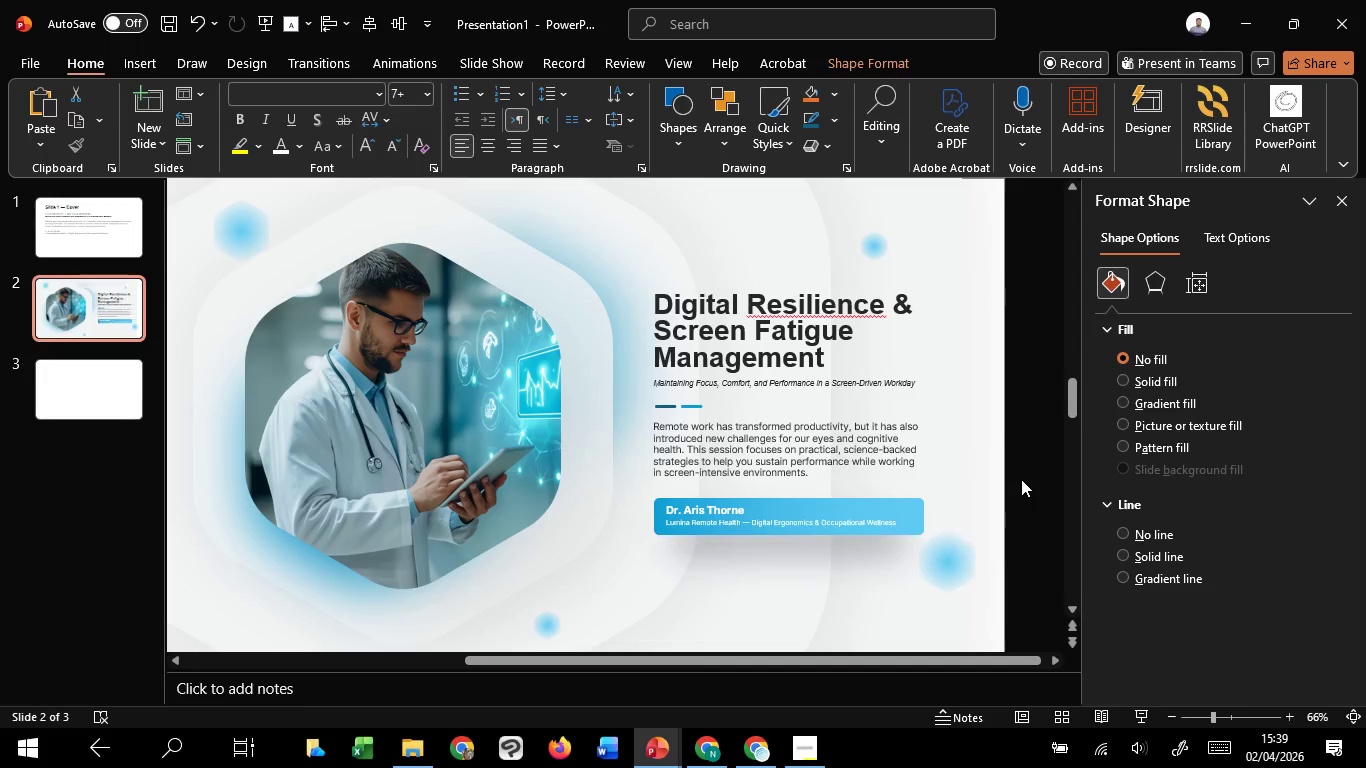 
left_click([1021, 479])
 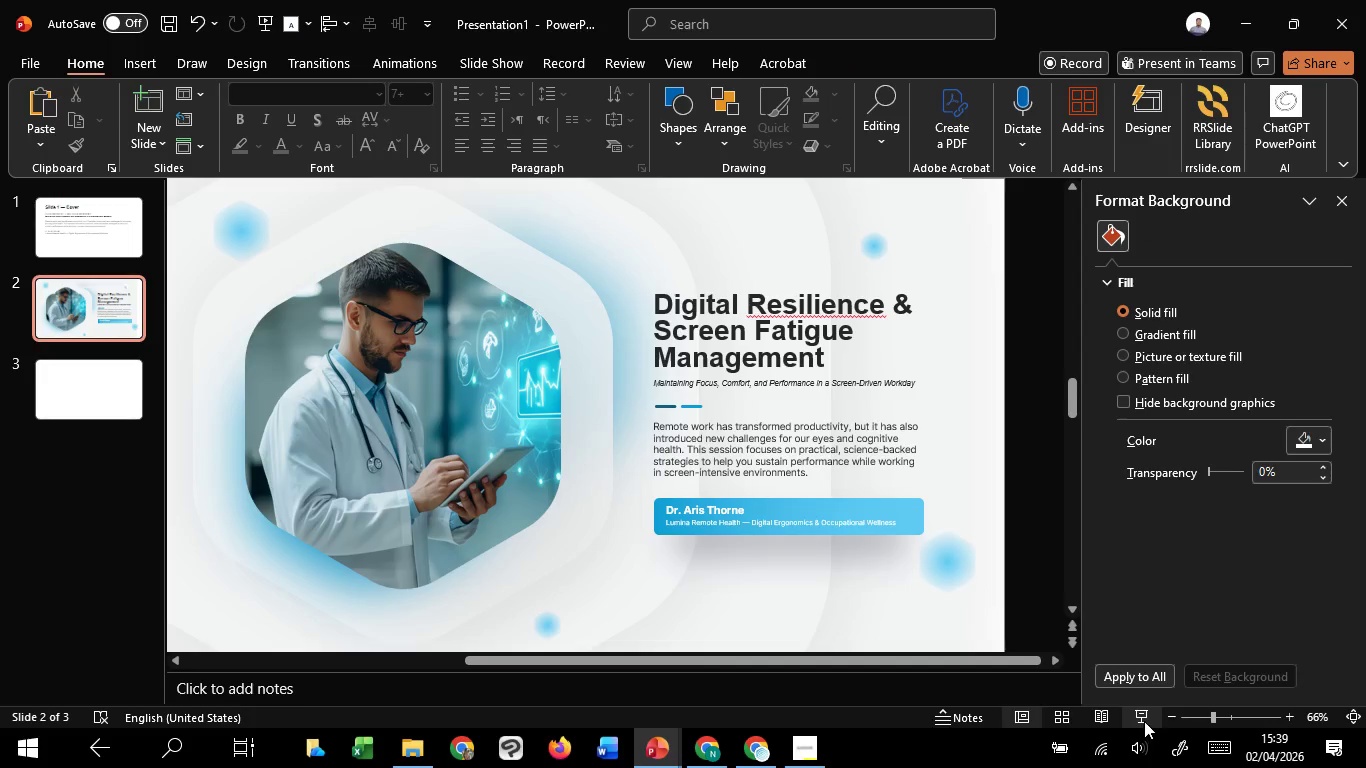 
left_click([1144, 721])
 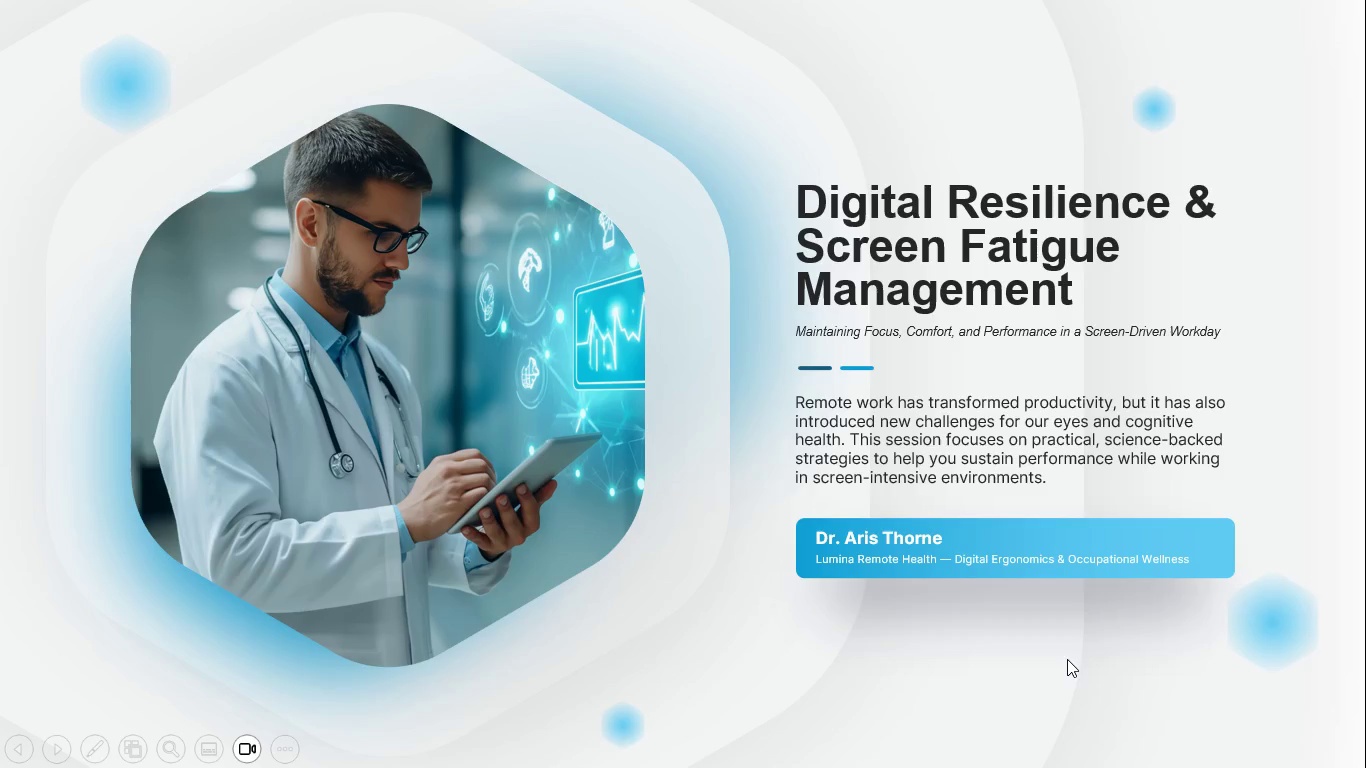 
wait(7.88)
 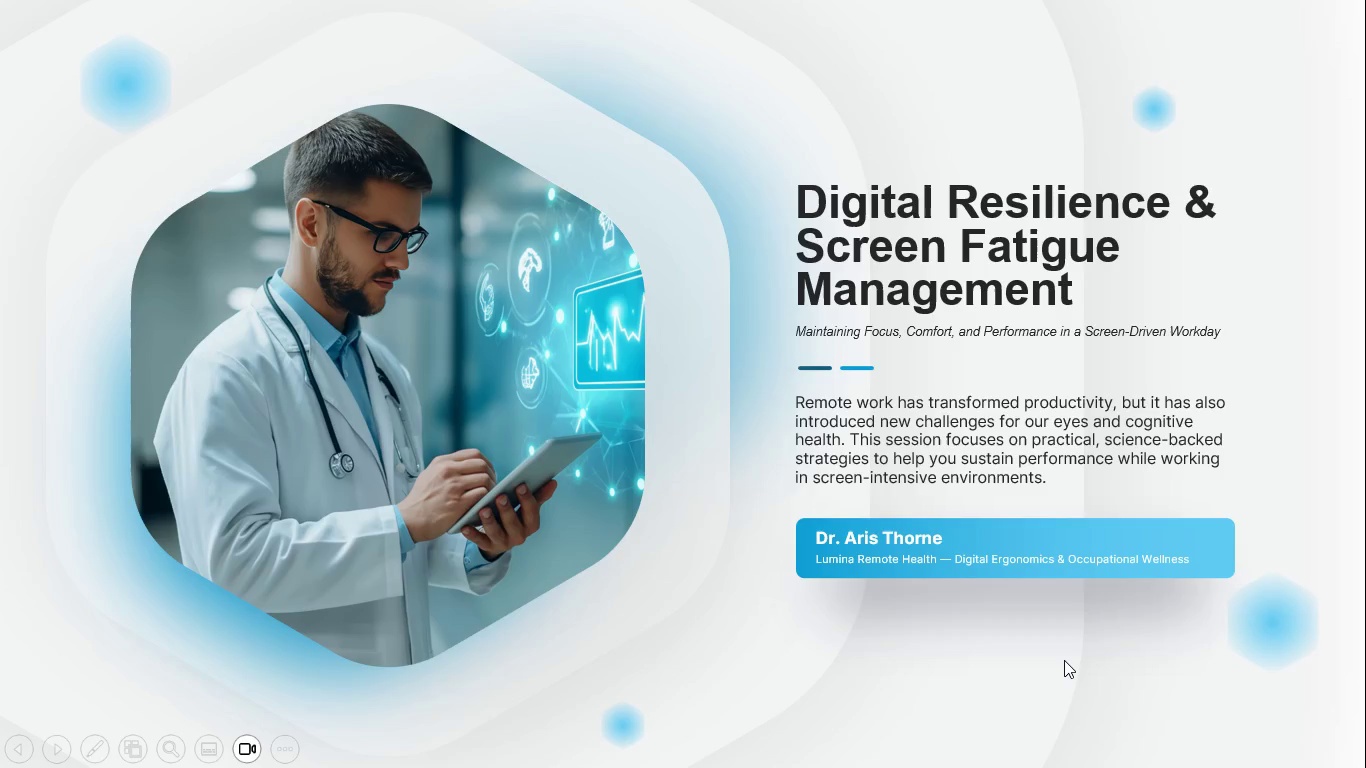 
key(Escape)
 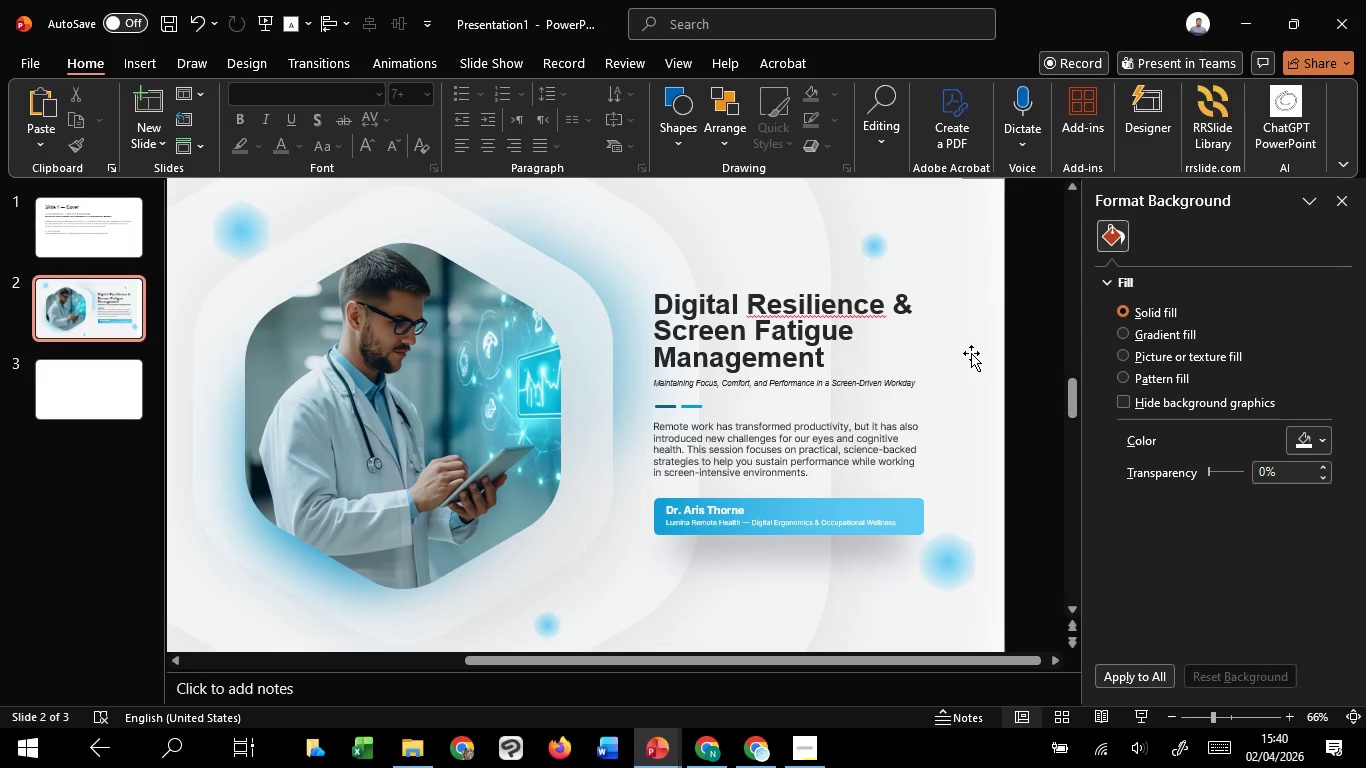 
left_click([971, 353])
 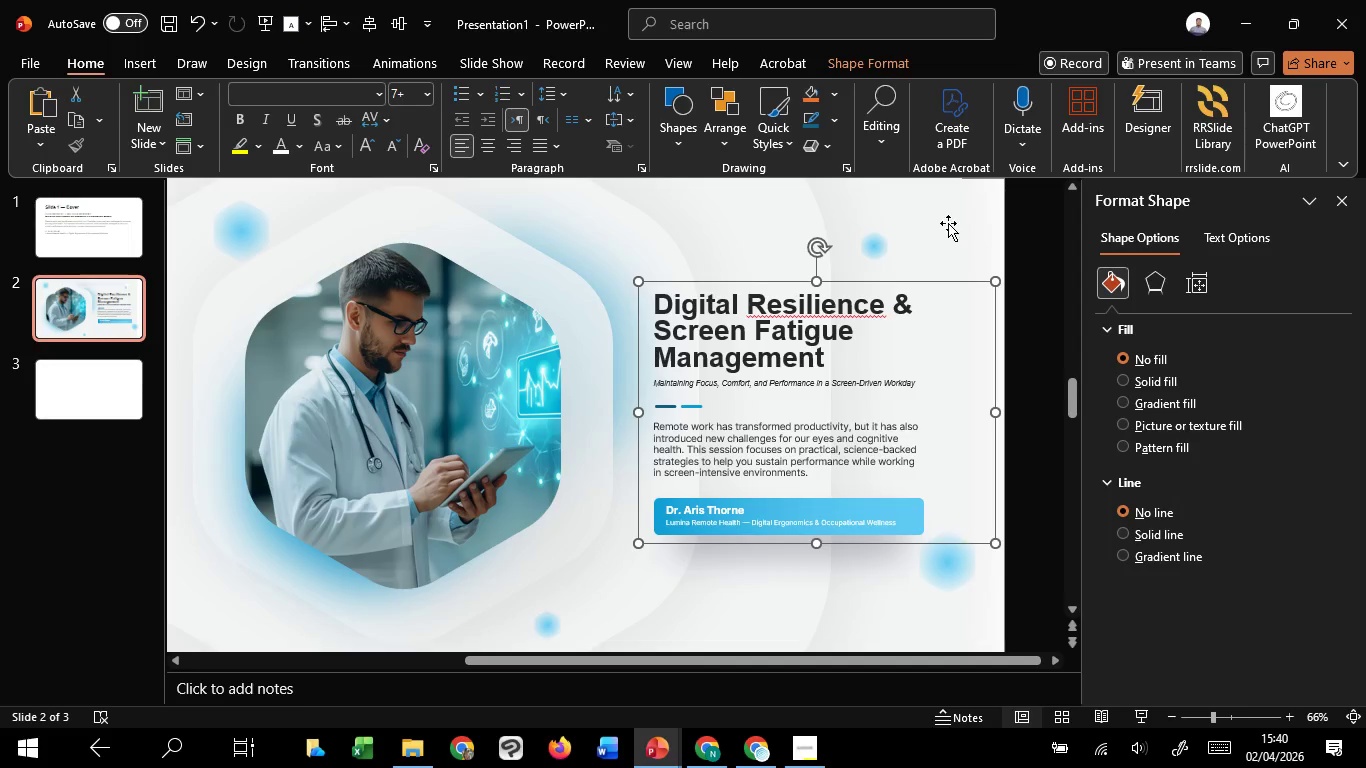 
left_click([948, 223])
 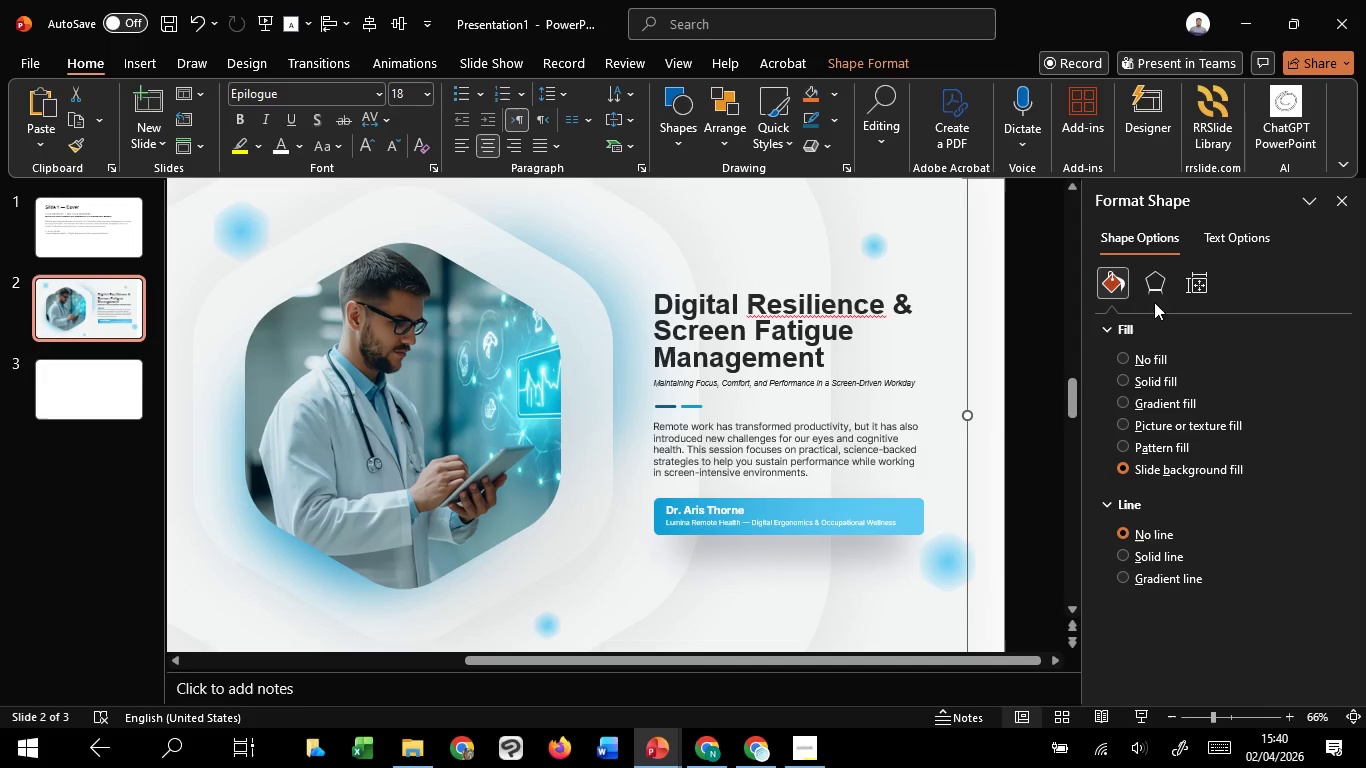 
left_click([1152, 296])
 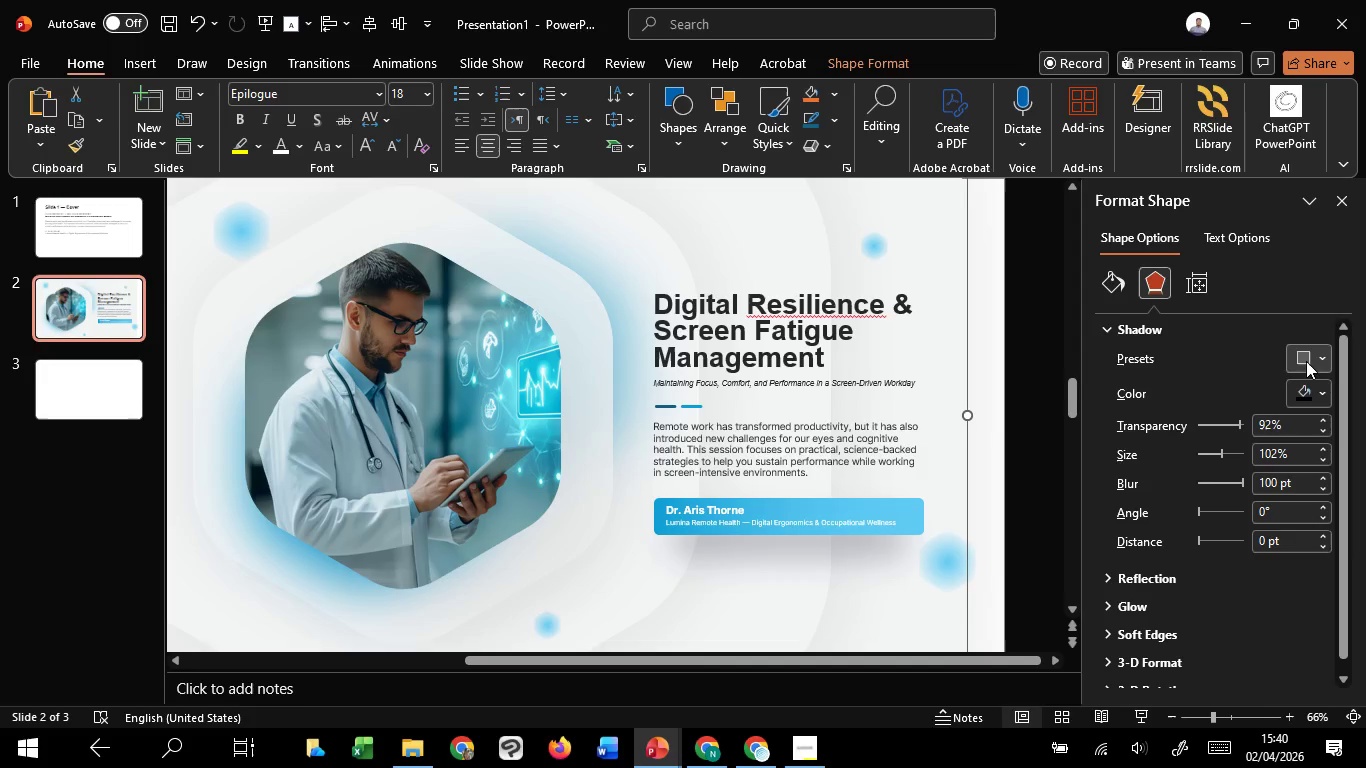 
left_click([1306, 360])
 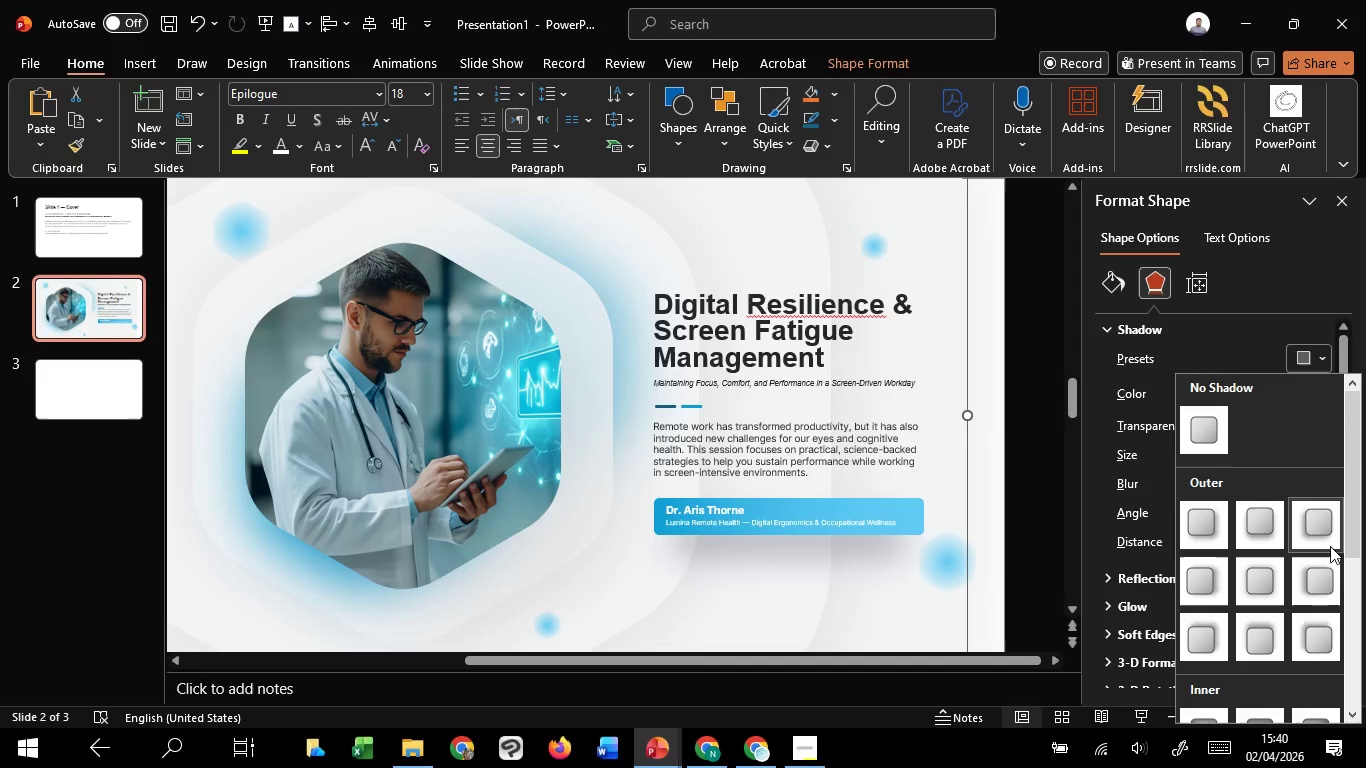 
left_click([1280, 587])
 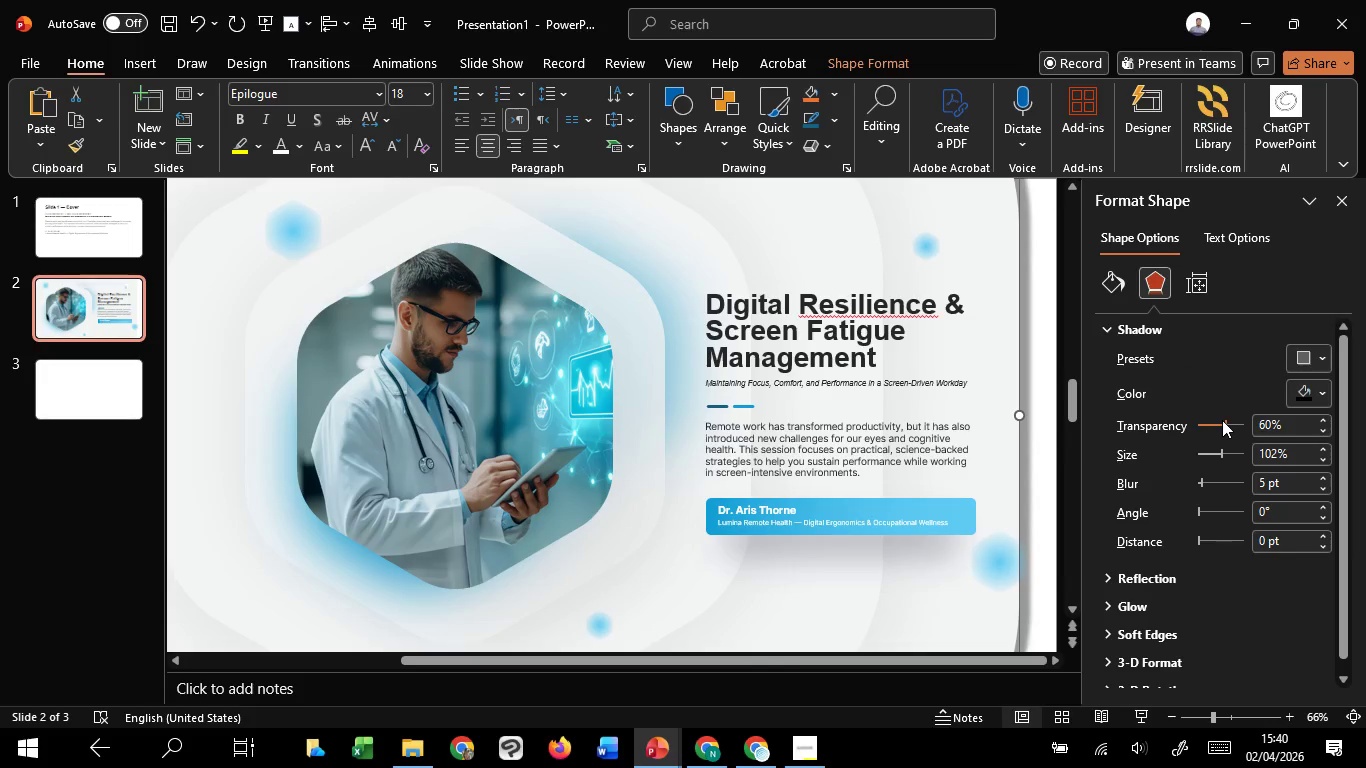 
scroll: coordinate [1222, 420], scroll_direction: up, amount: 35.0
 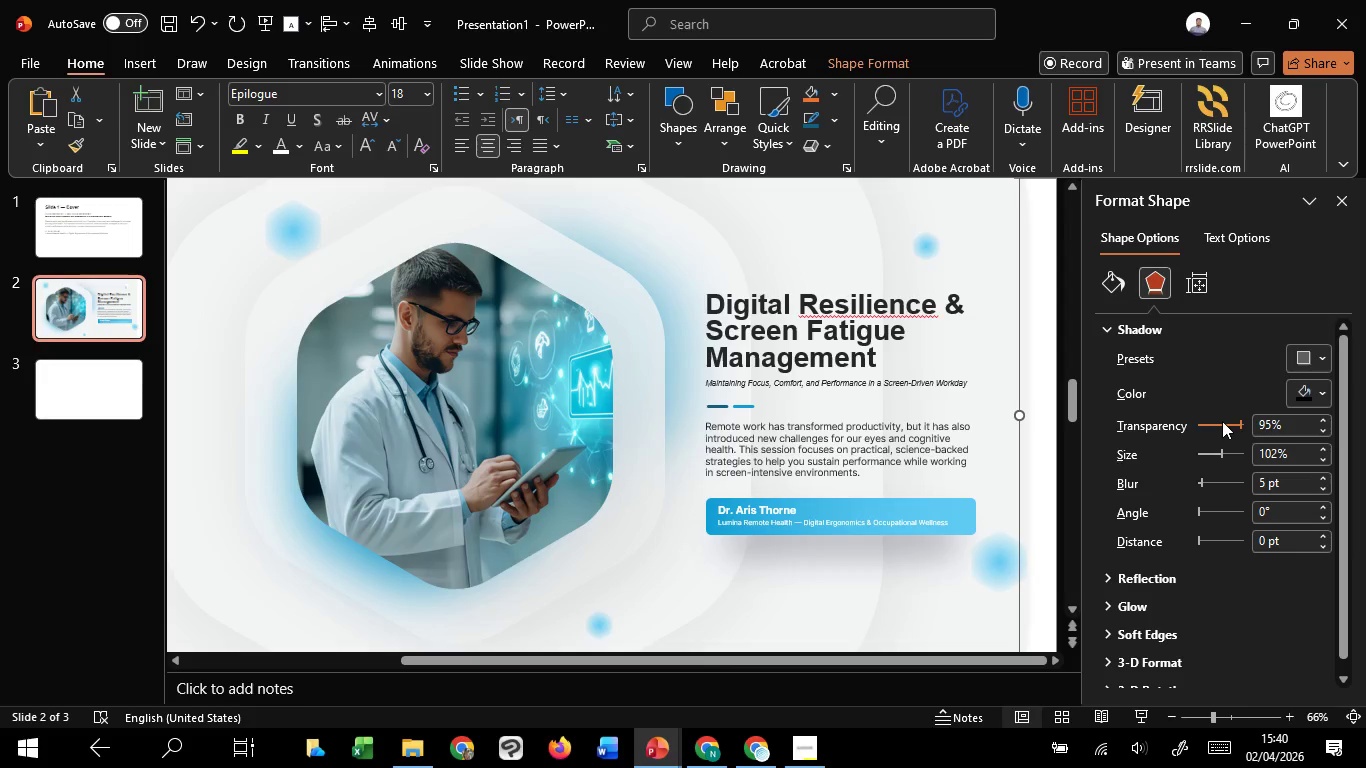 
scroll: coordinate [1222, 421], scroll_direction: down, amount: 1.0
 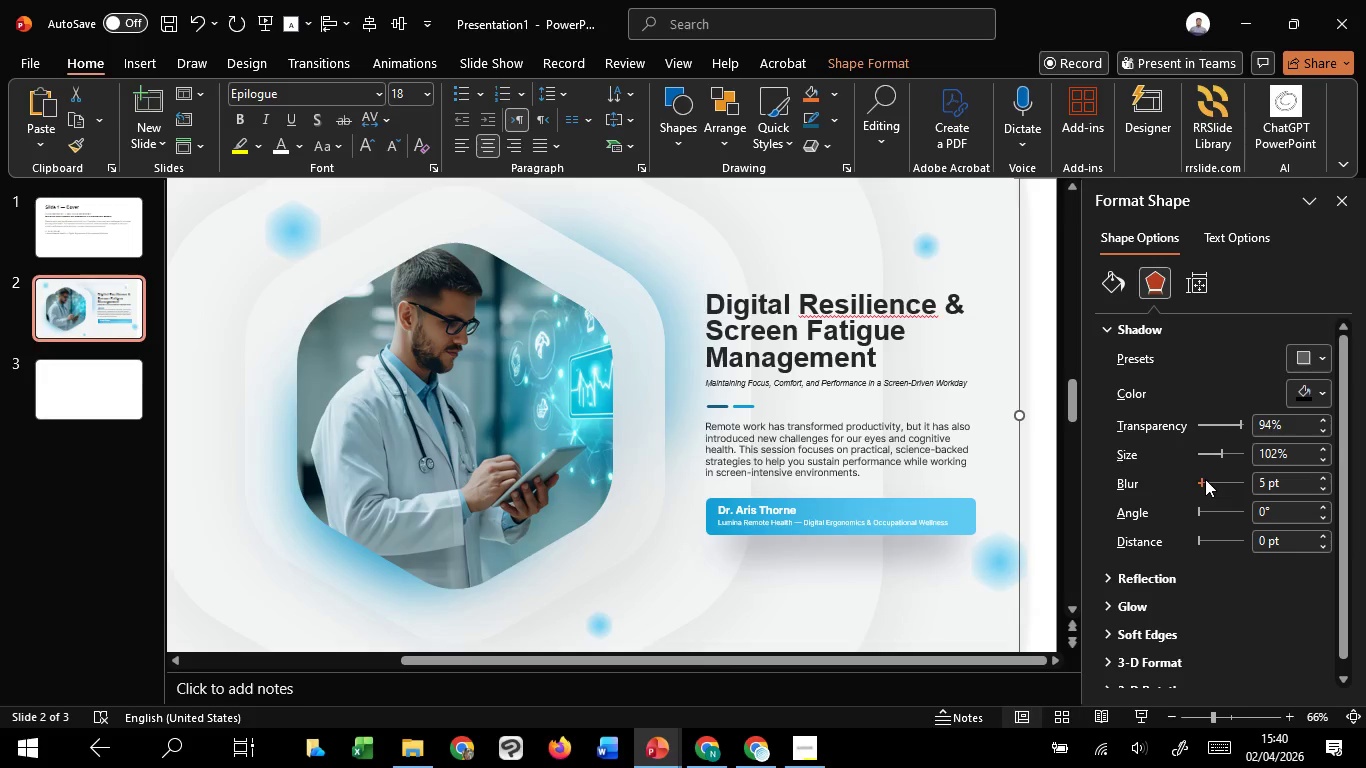 
left_click_drag(start_coordinate=[1205, 480], to_coordinate=[1219, 483])
 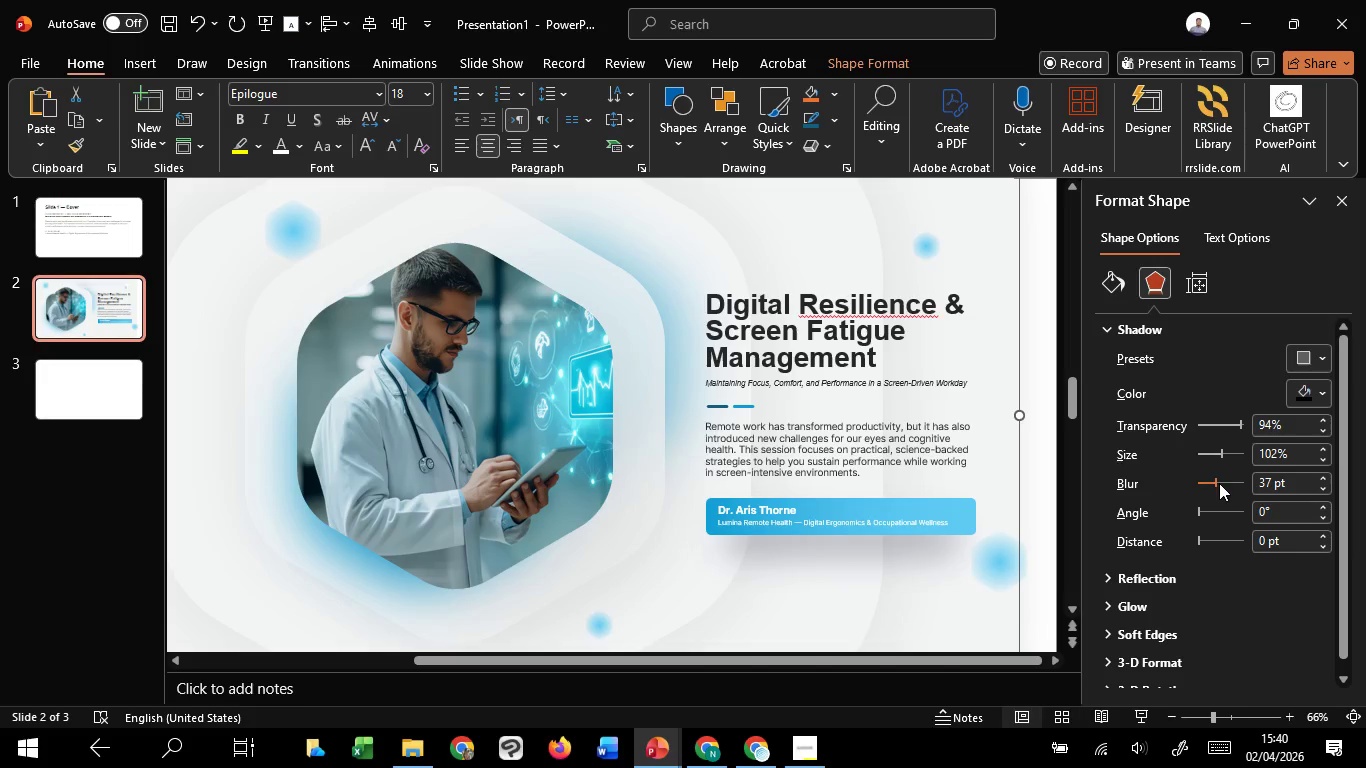 
key(Control+Z)
 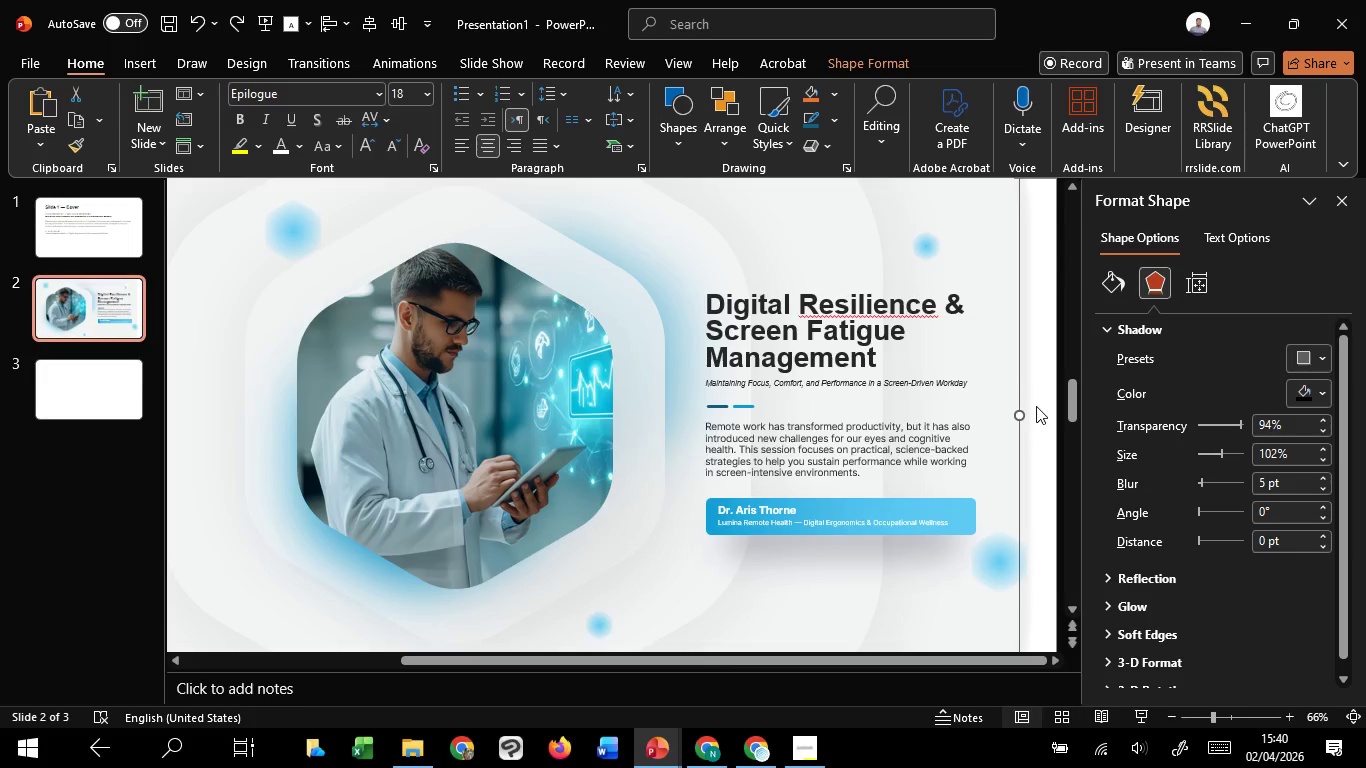 
left_click([1036, 406])
 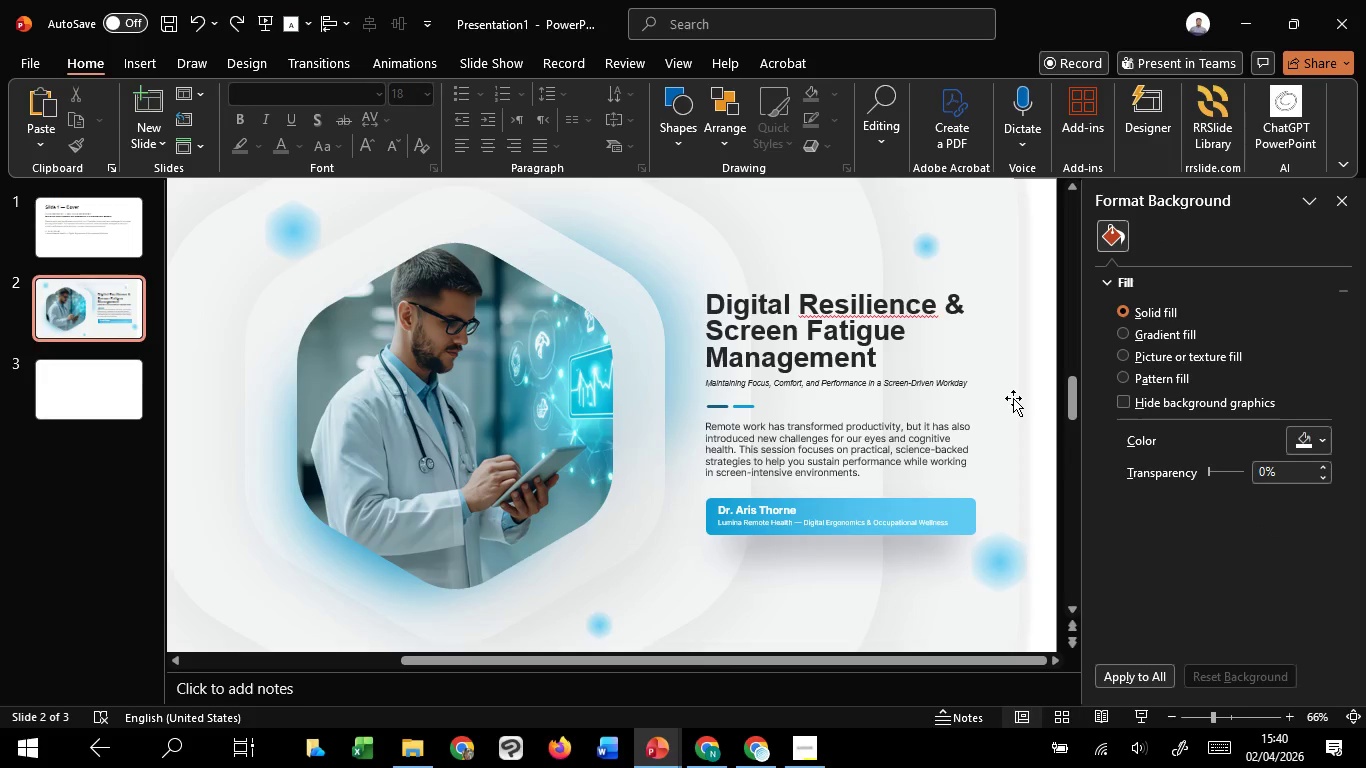 
left_click([1013, 398])
 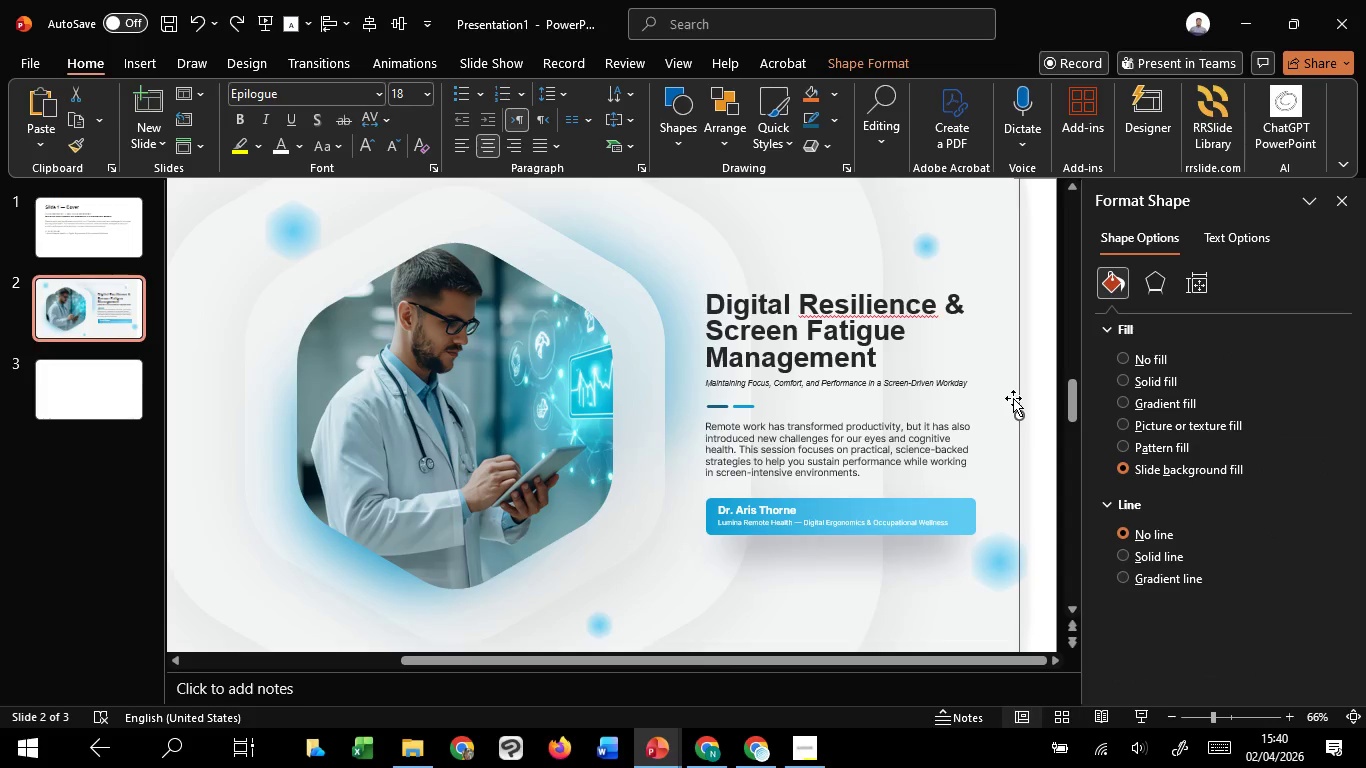 
left_click([1153, 293])
 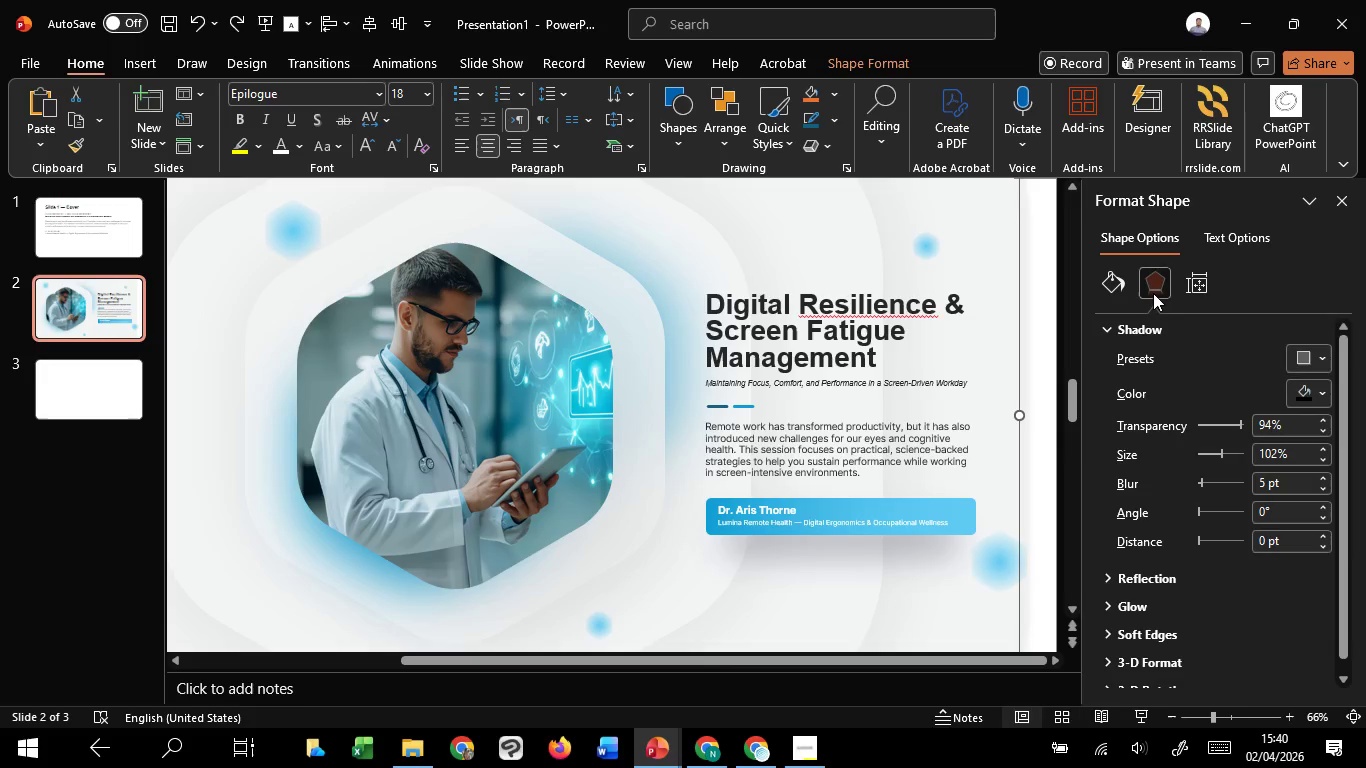 
left_click([1153, 293])
 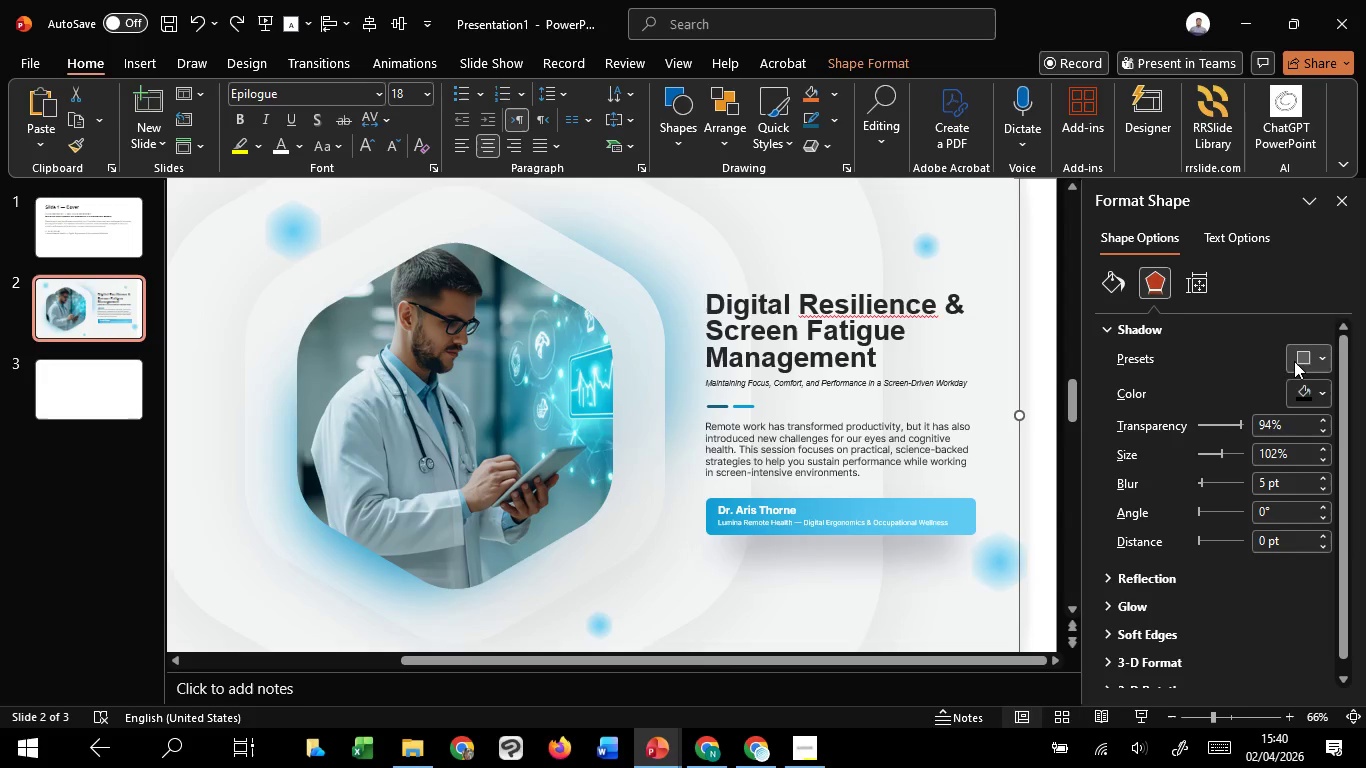 
left_click([1294, 361])
 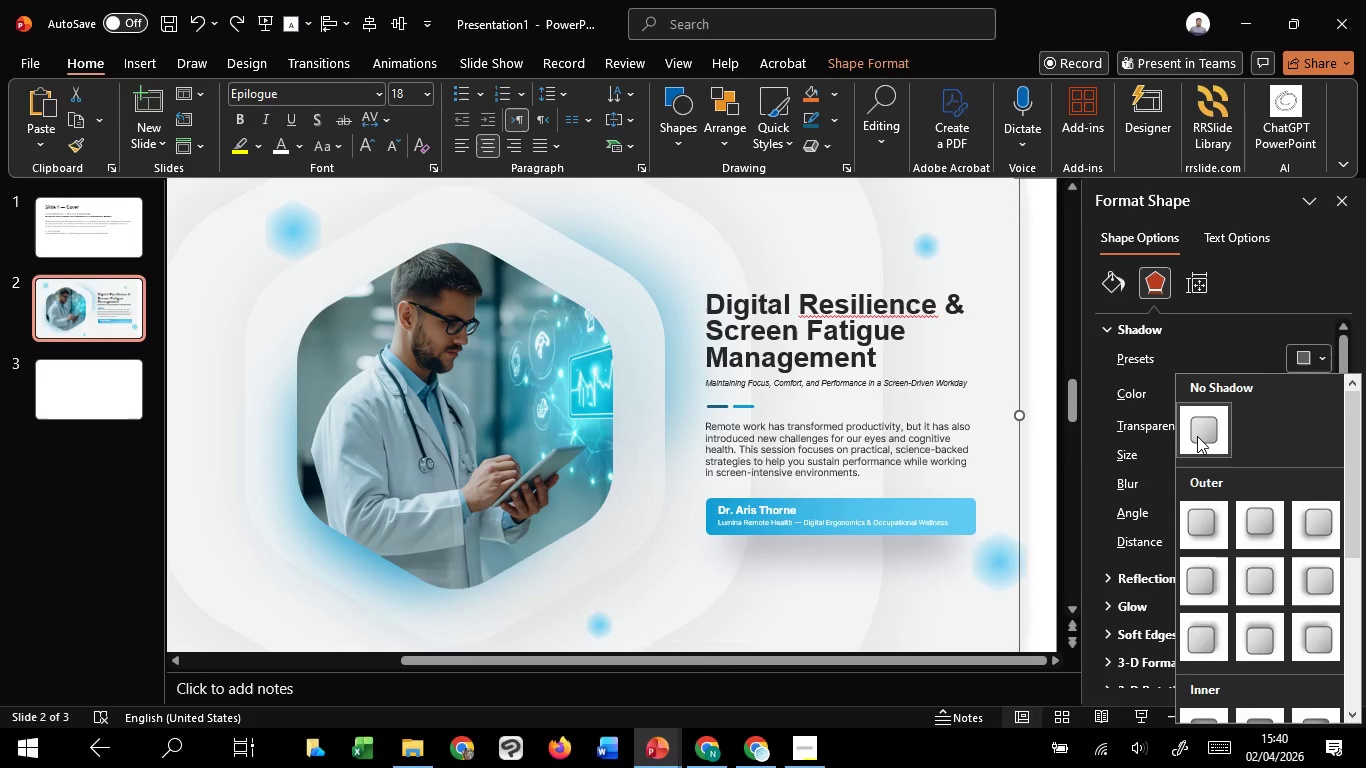 
left_click([1196, 437])
 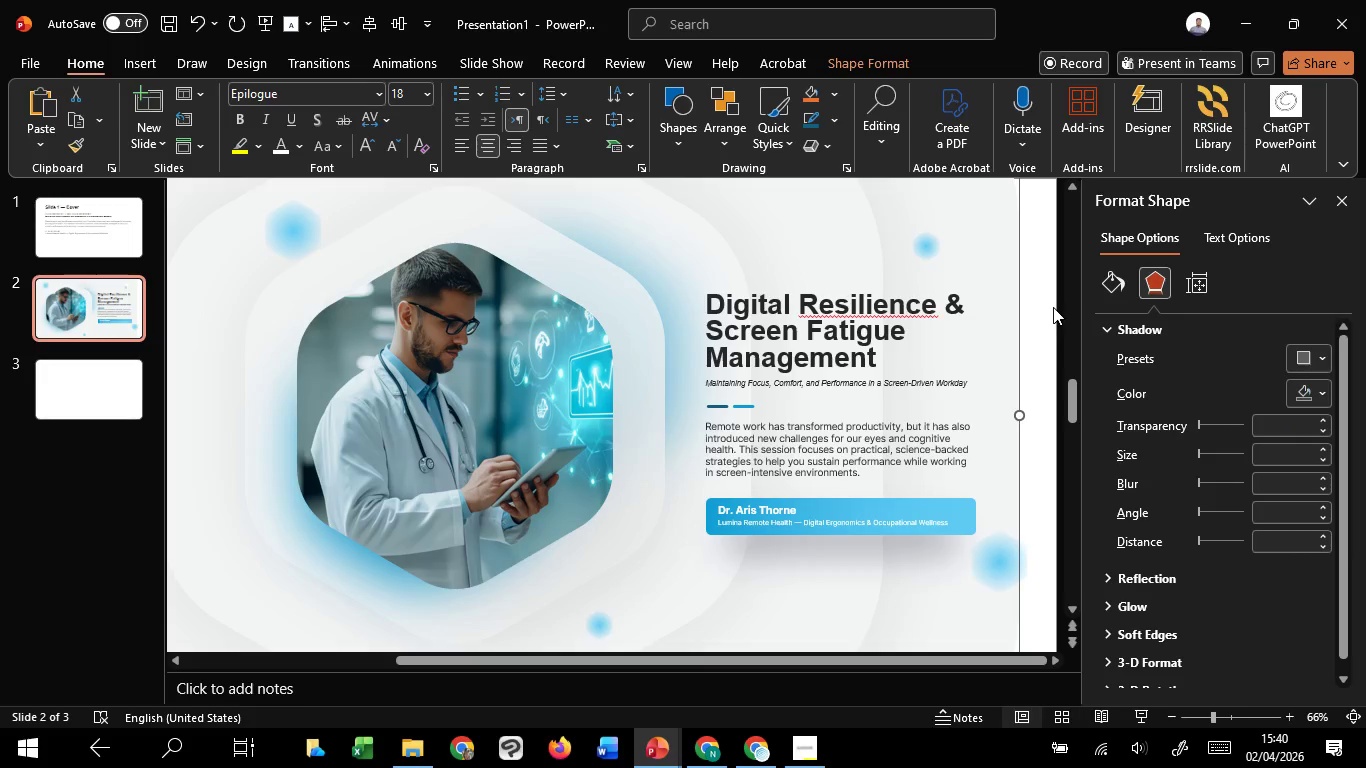 
left_click([1053, 307])
 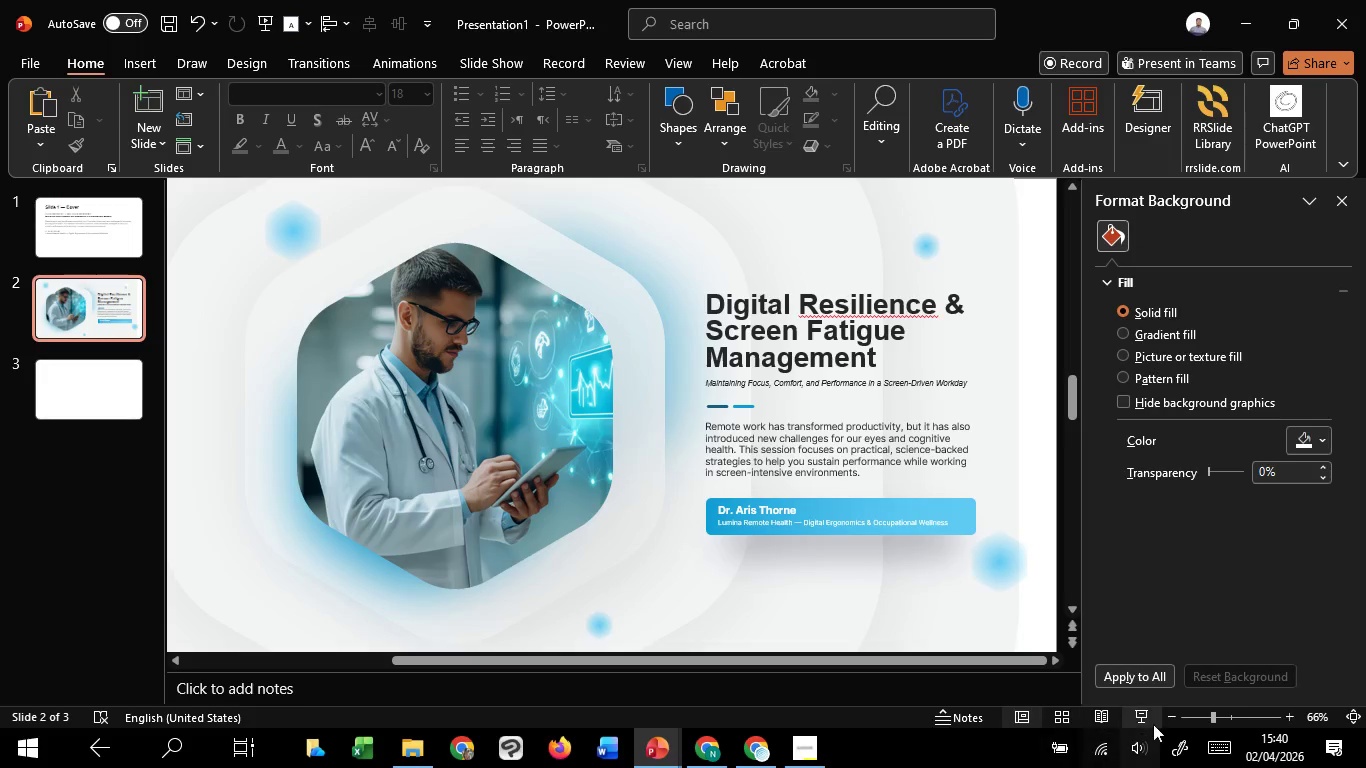 
left_click([1154, 723])
 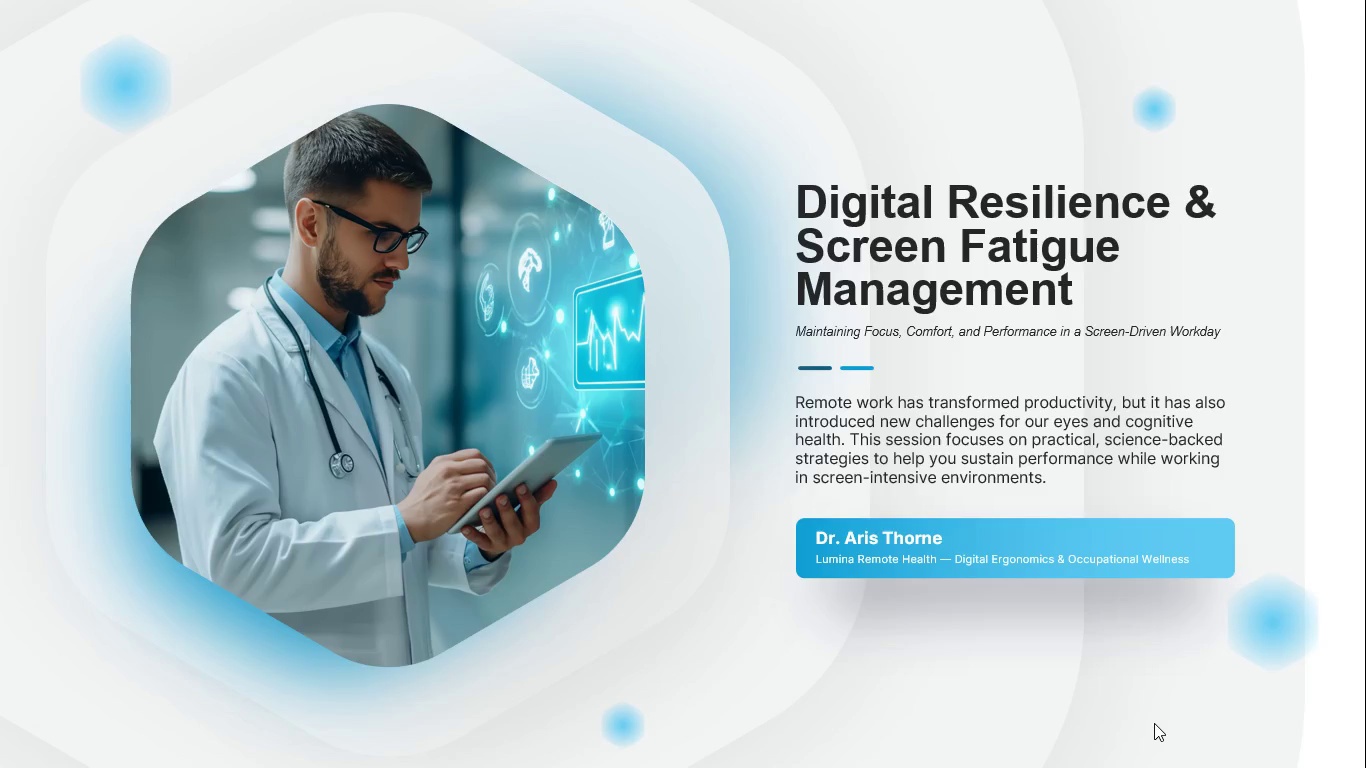 
wait(19.3)
 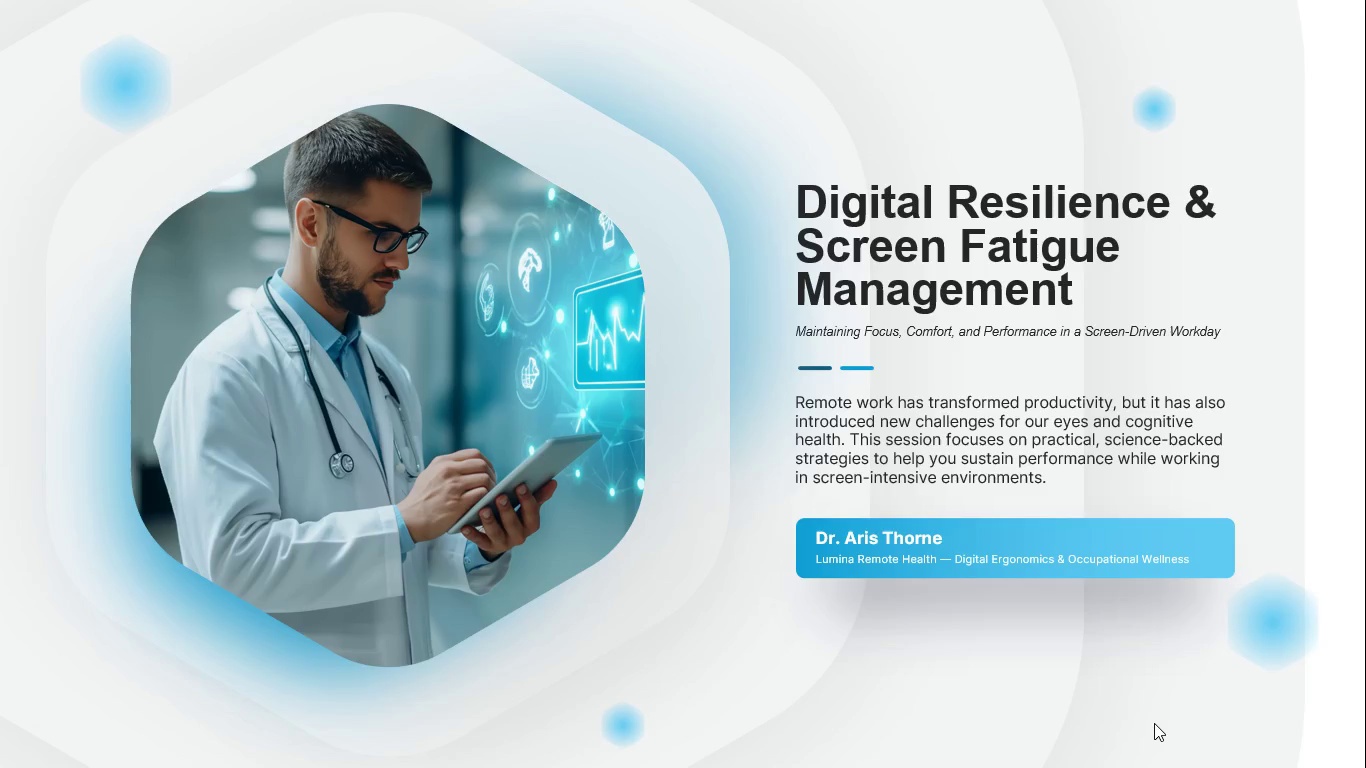 
key(Escape)
 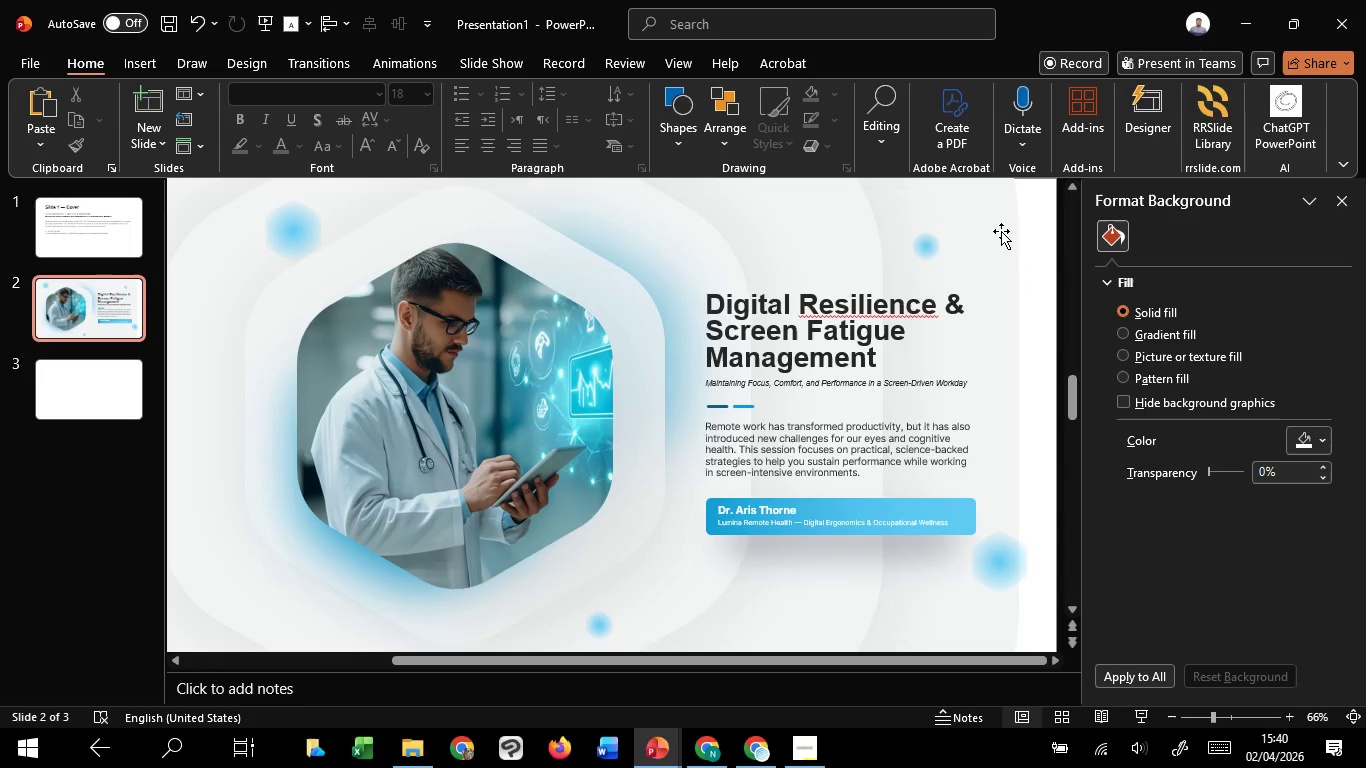 
left_click([997, 222])
 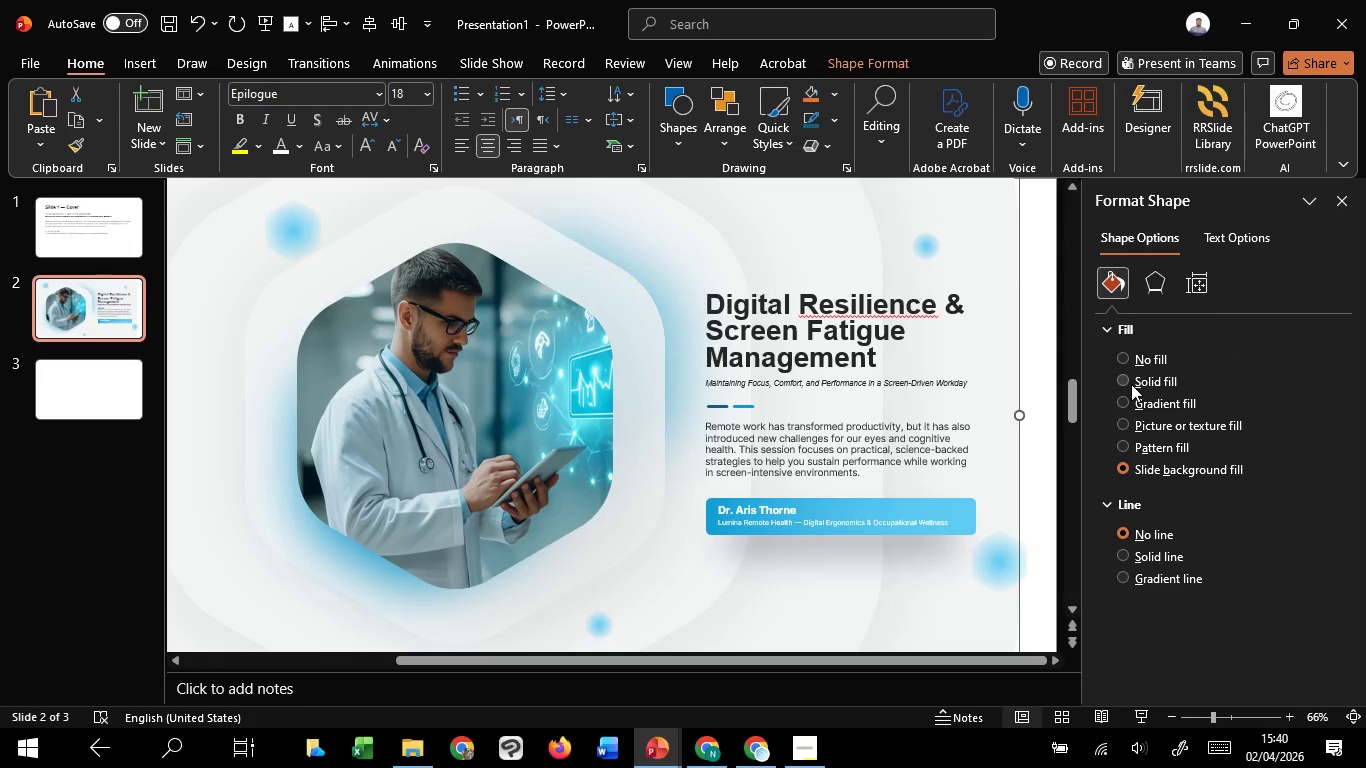 
left_click([1131, 384])
 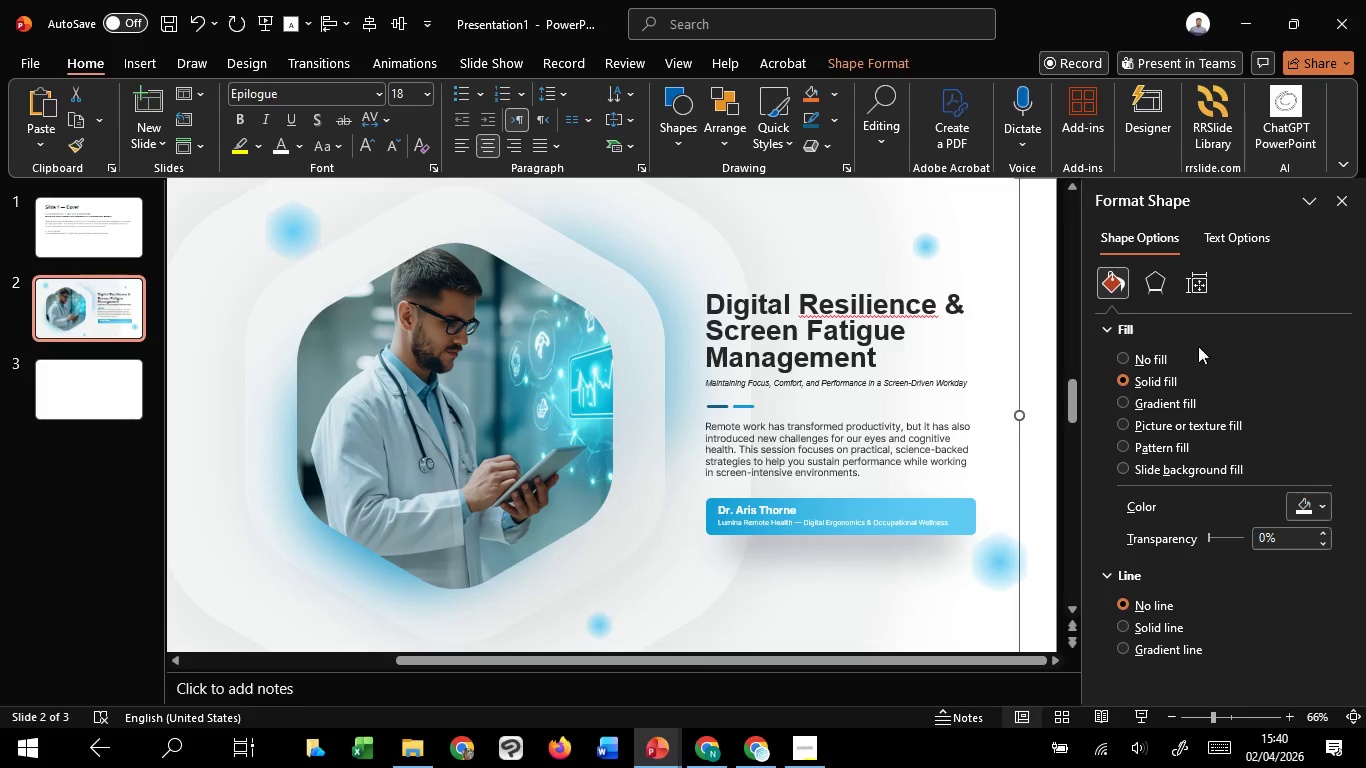 
left_click([1169, 285])
 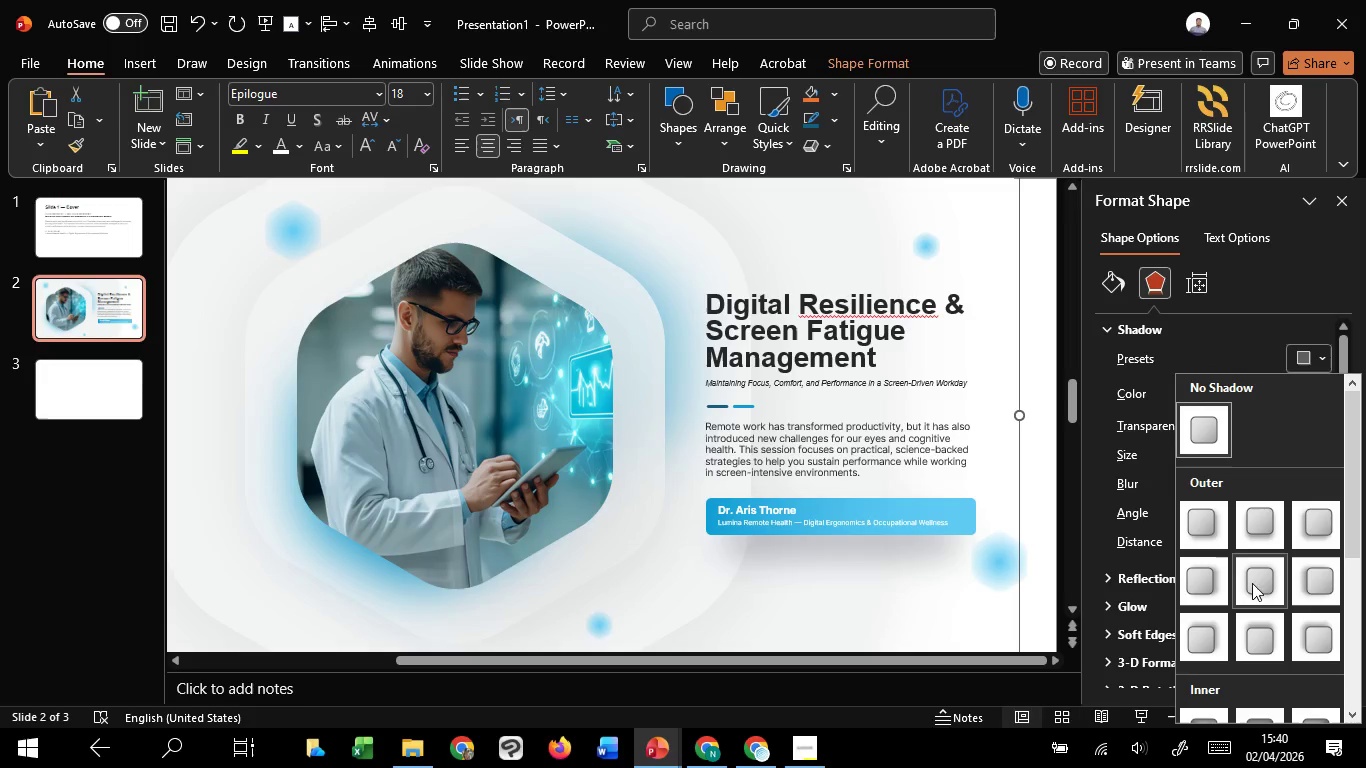 
left_click([1253, 594])
 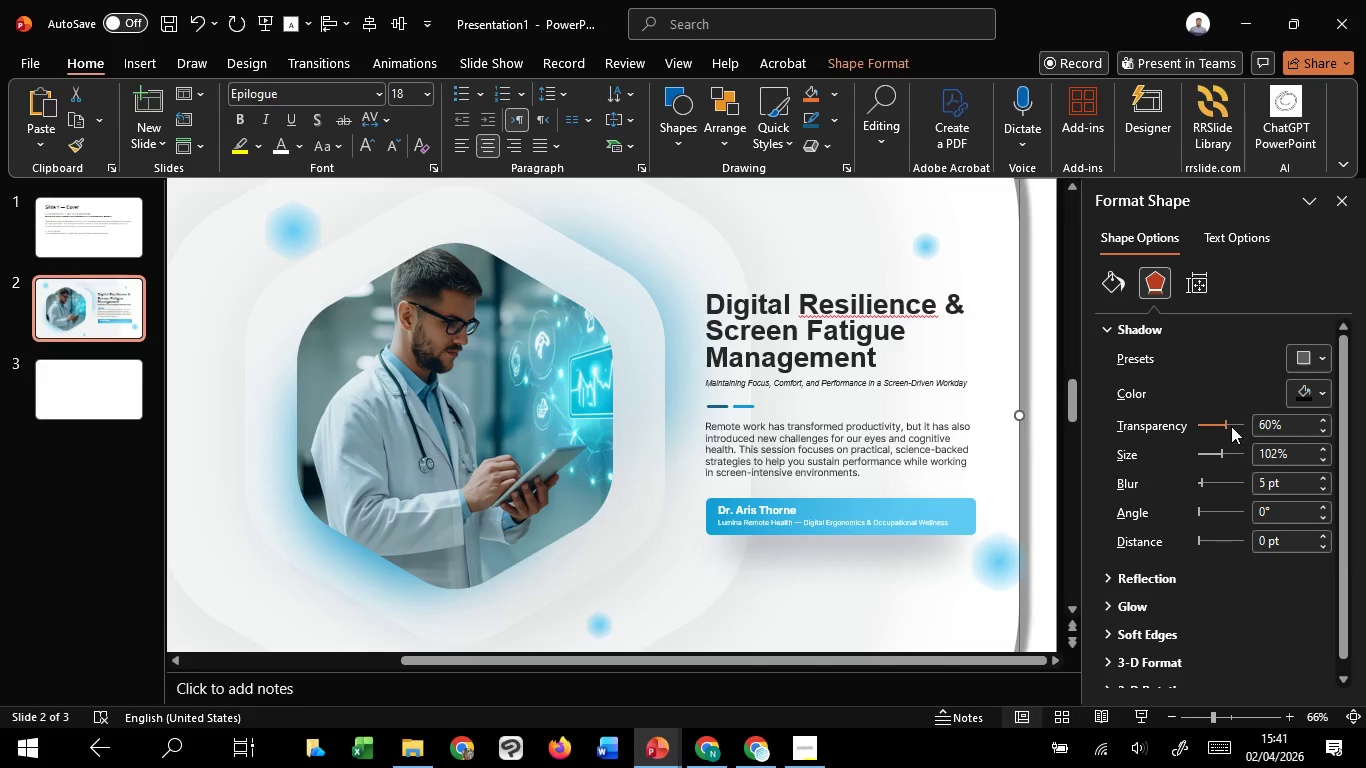 
scroll: coordinate [1205, 484], scroll_direction: up, amount: 34.0
 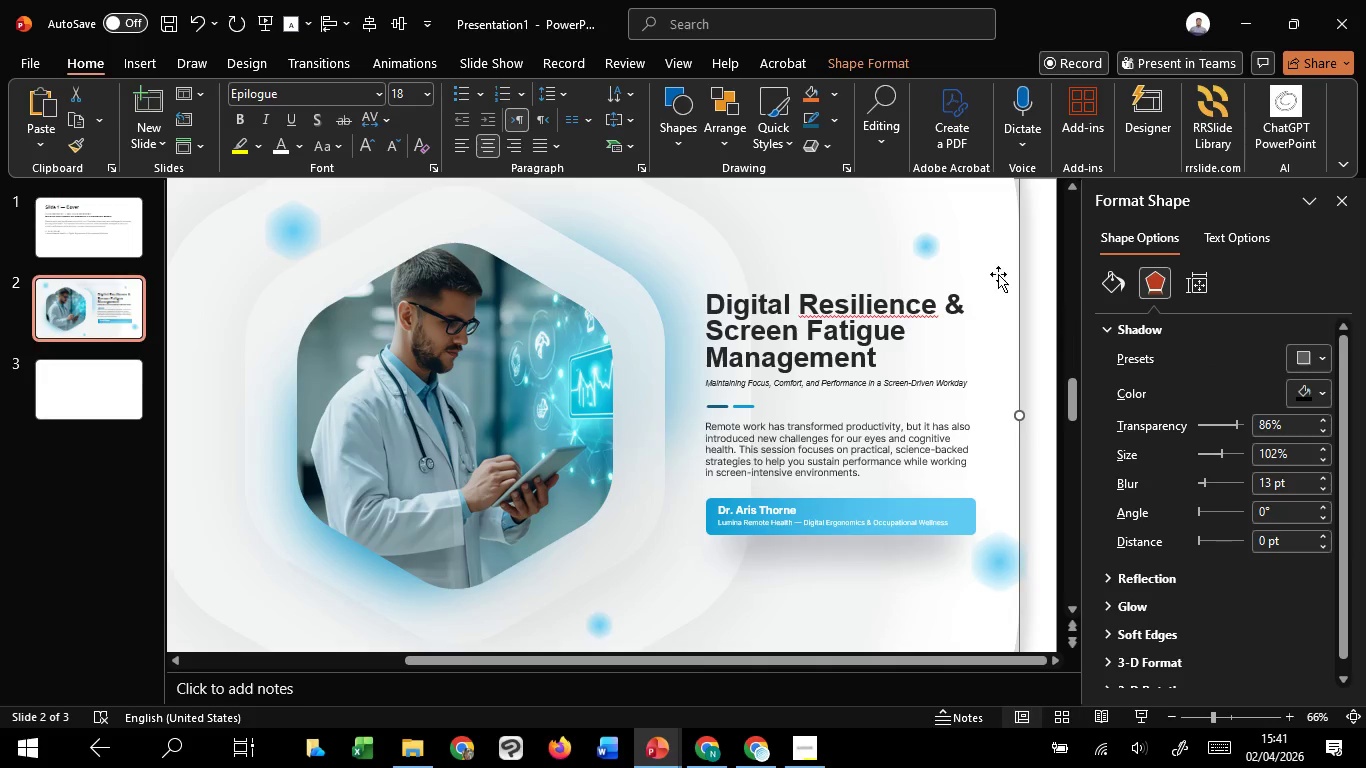 
left_click([816, 240])
 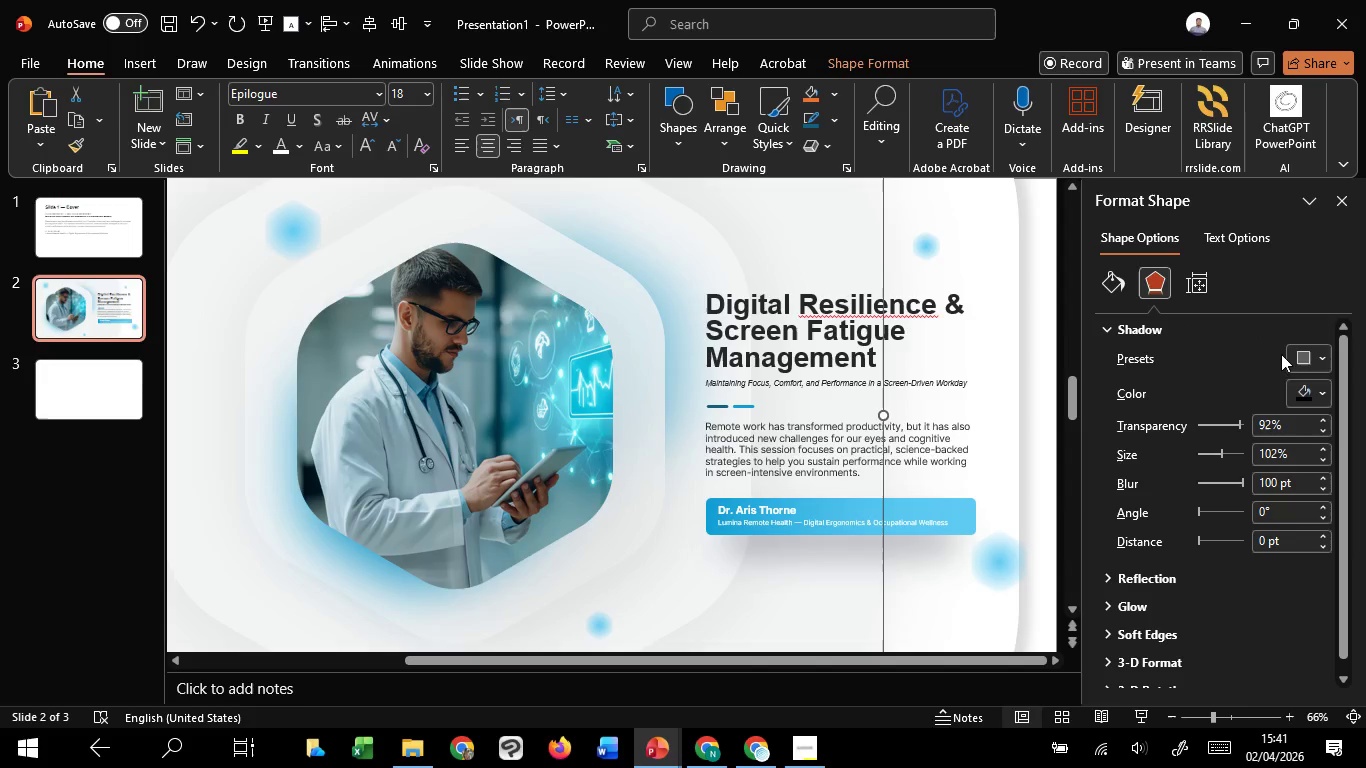 
left_click([1308, 361])
 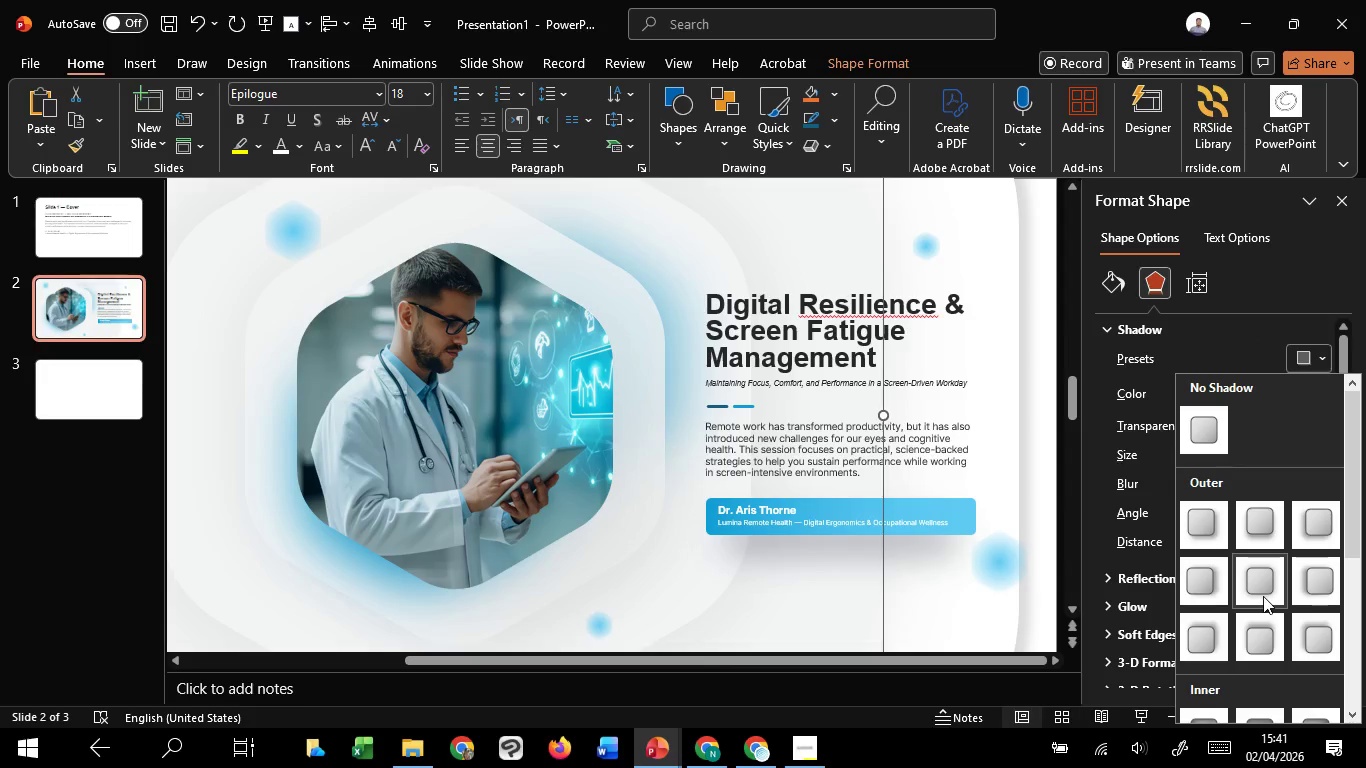 
left_click([1263, 596])
 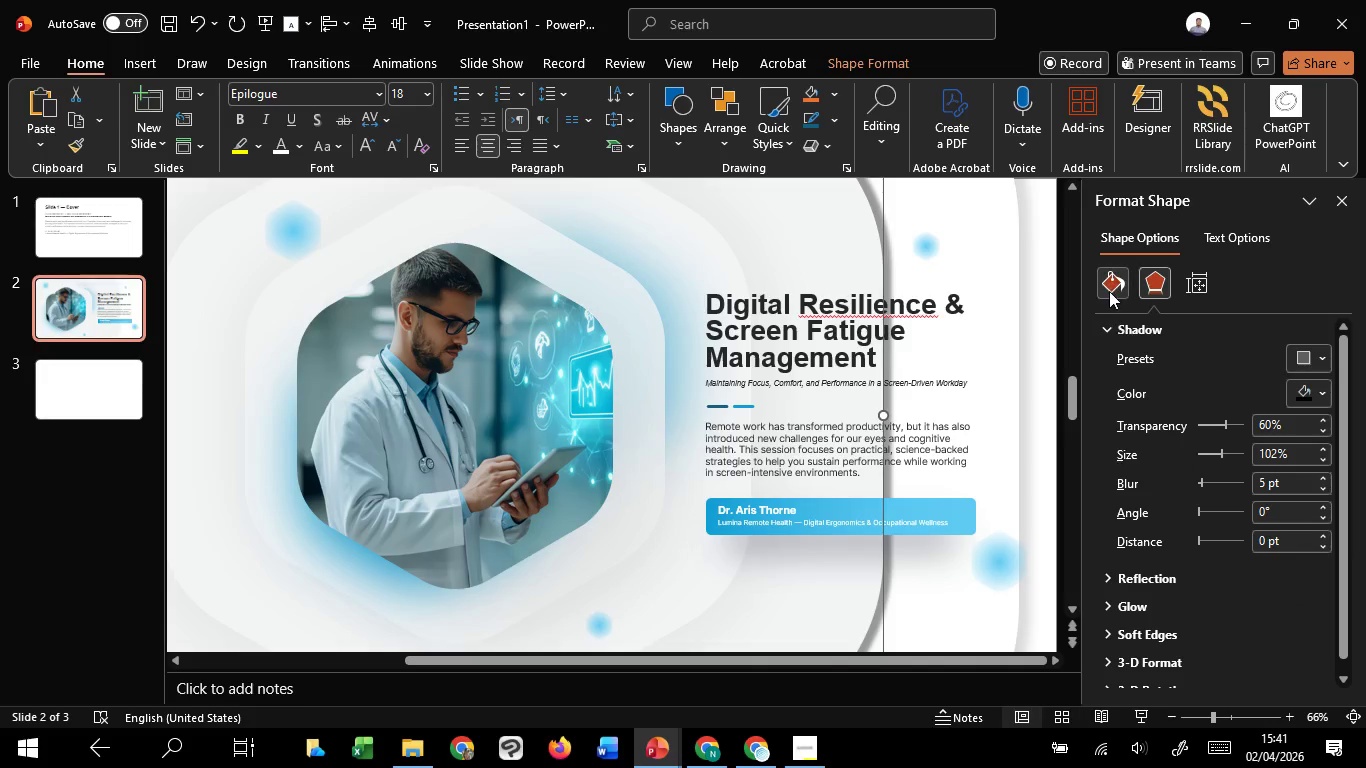 
left_click([1109, 288])
 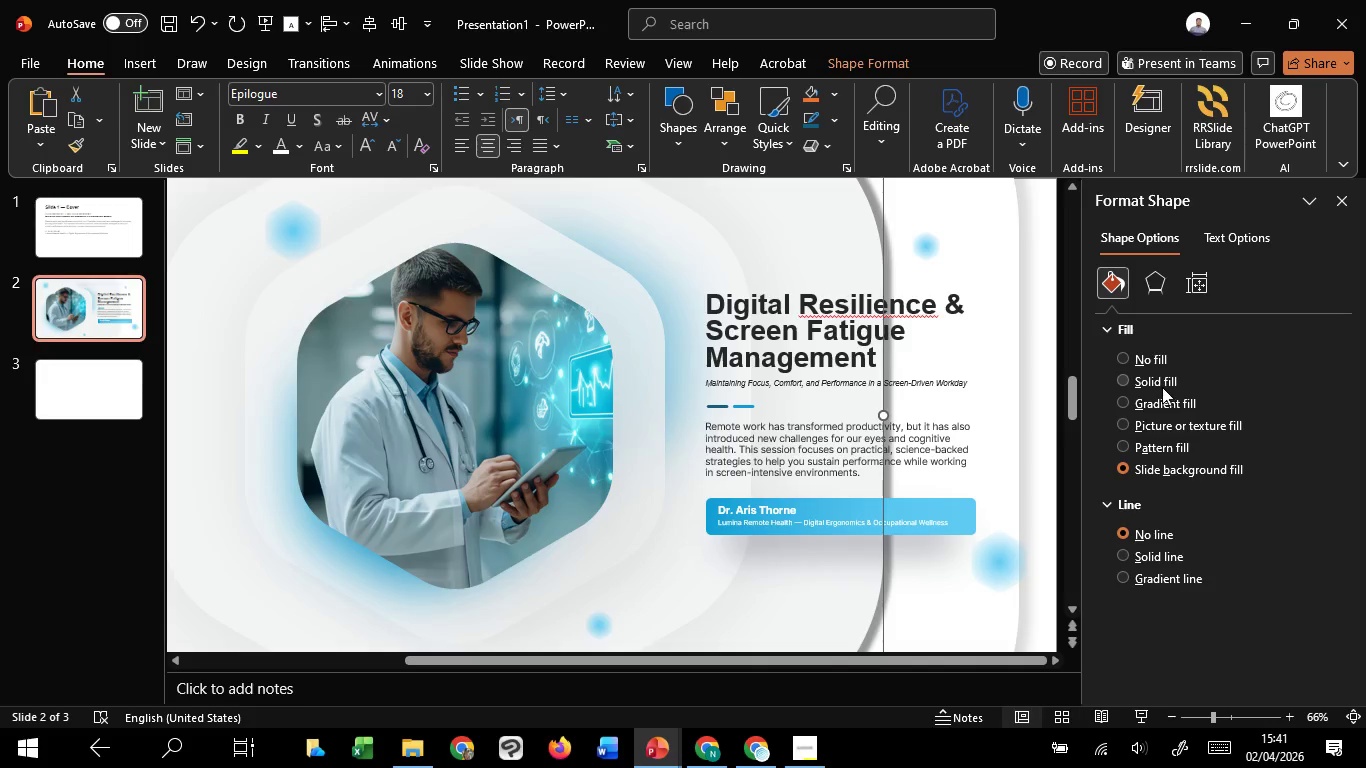 
left_click([1162, 387])
 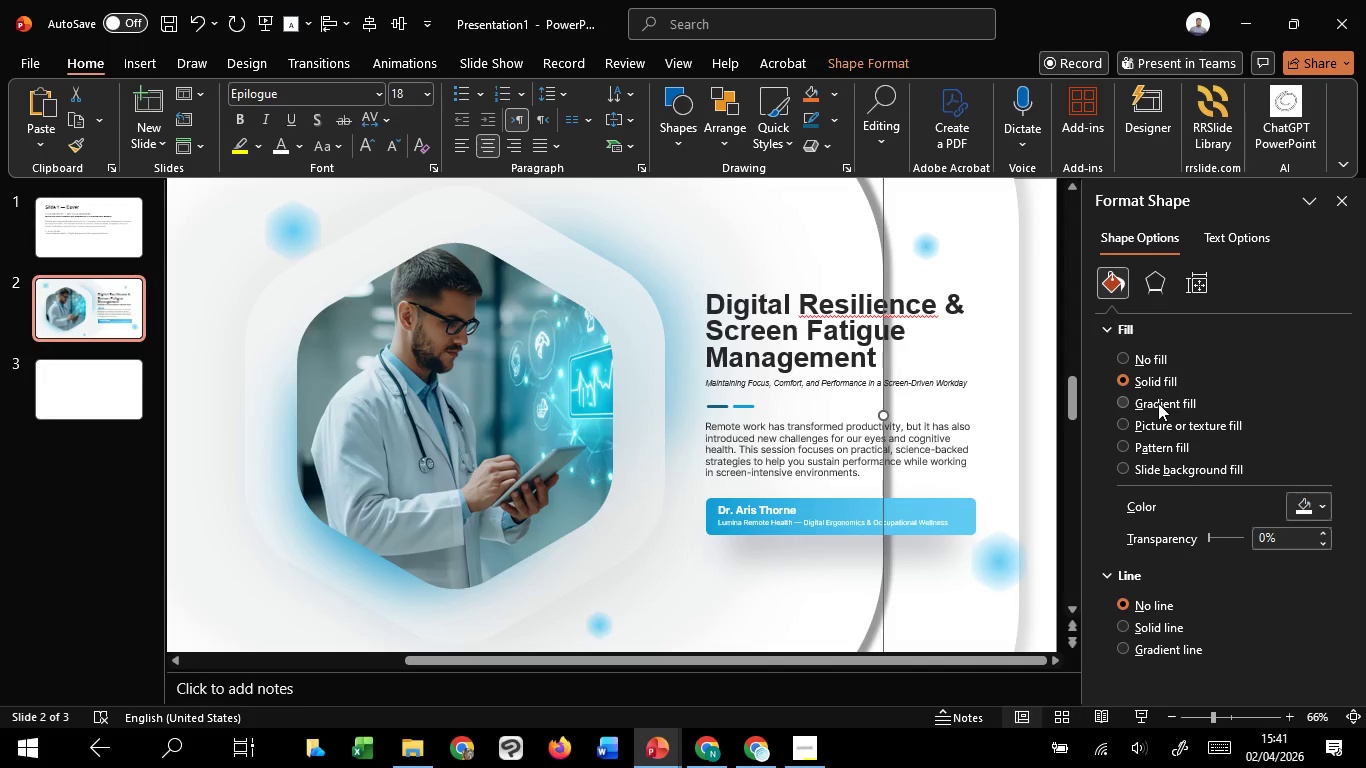 
left_click([1162, 287])
 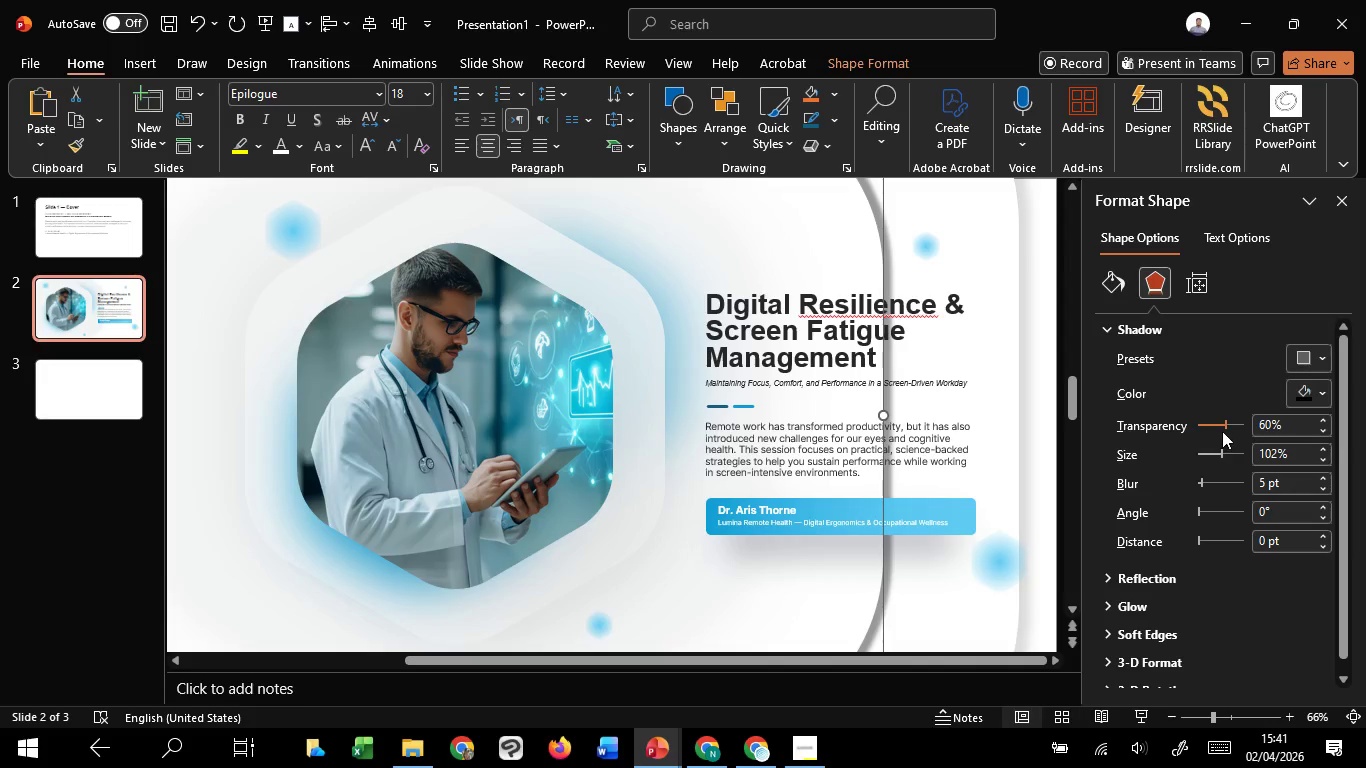 
scroll: coordinate [1200, 481], scroll_direction: up, amount: 37.0
 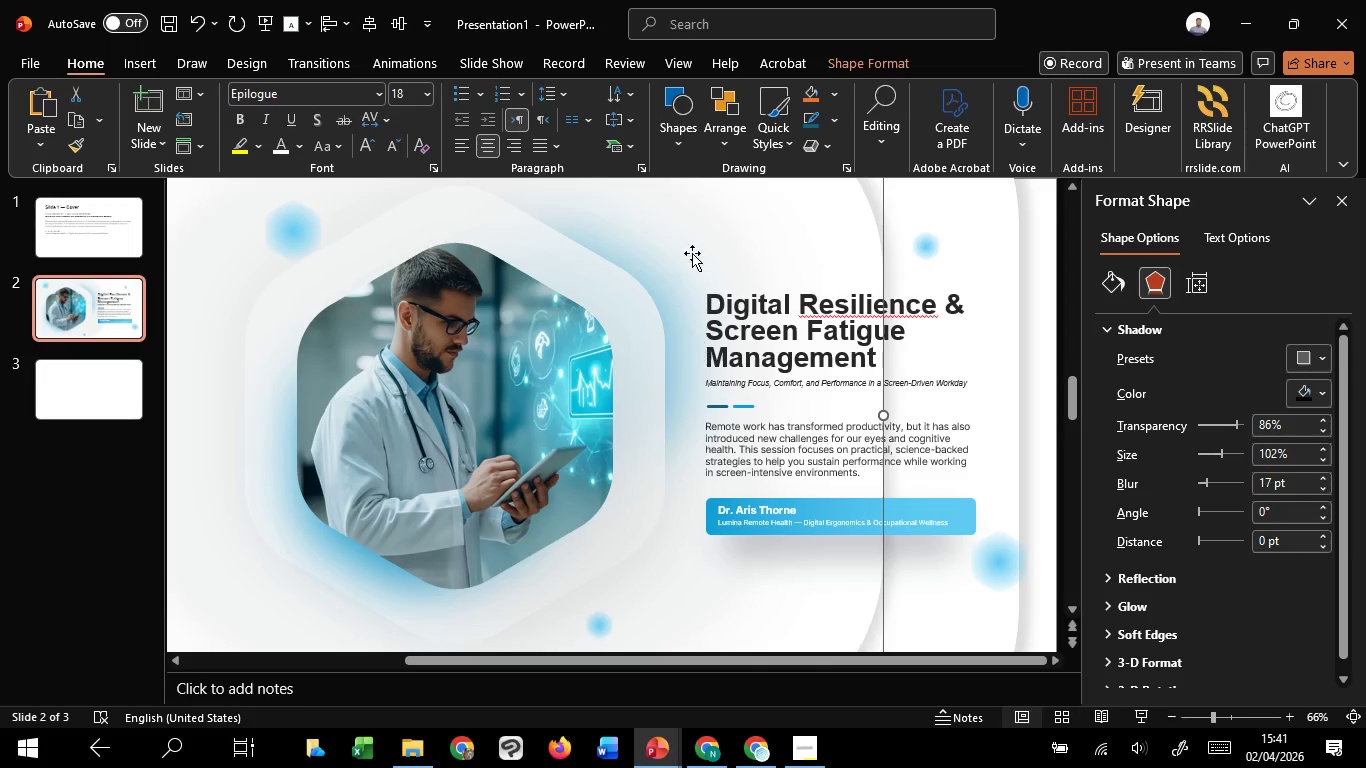 
left_click([697, 234])
 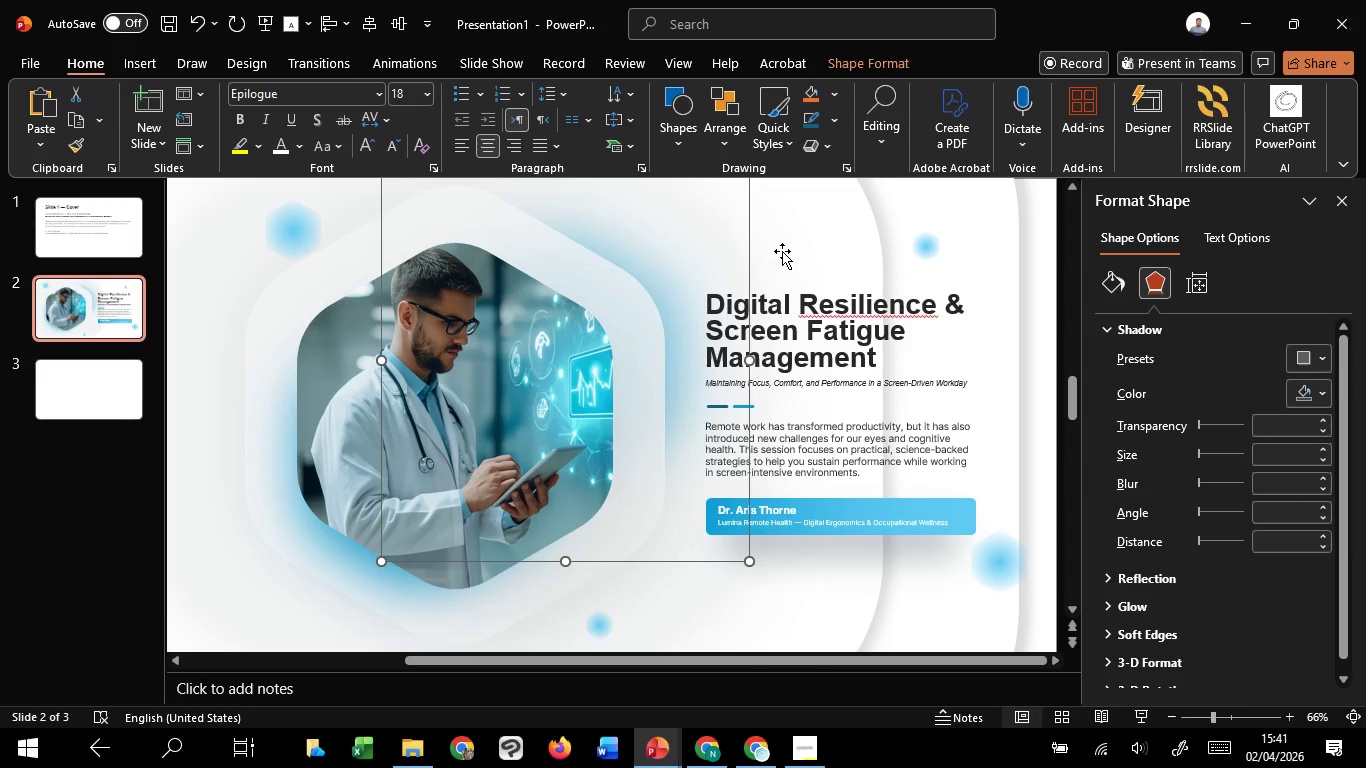 
left_click([779, 251])
 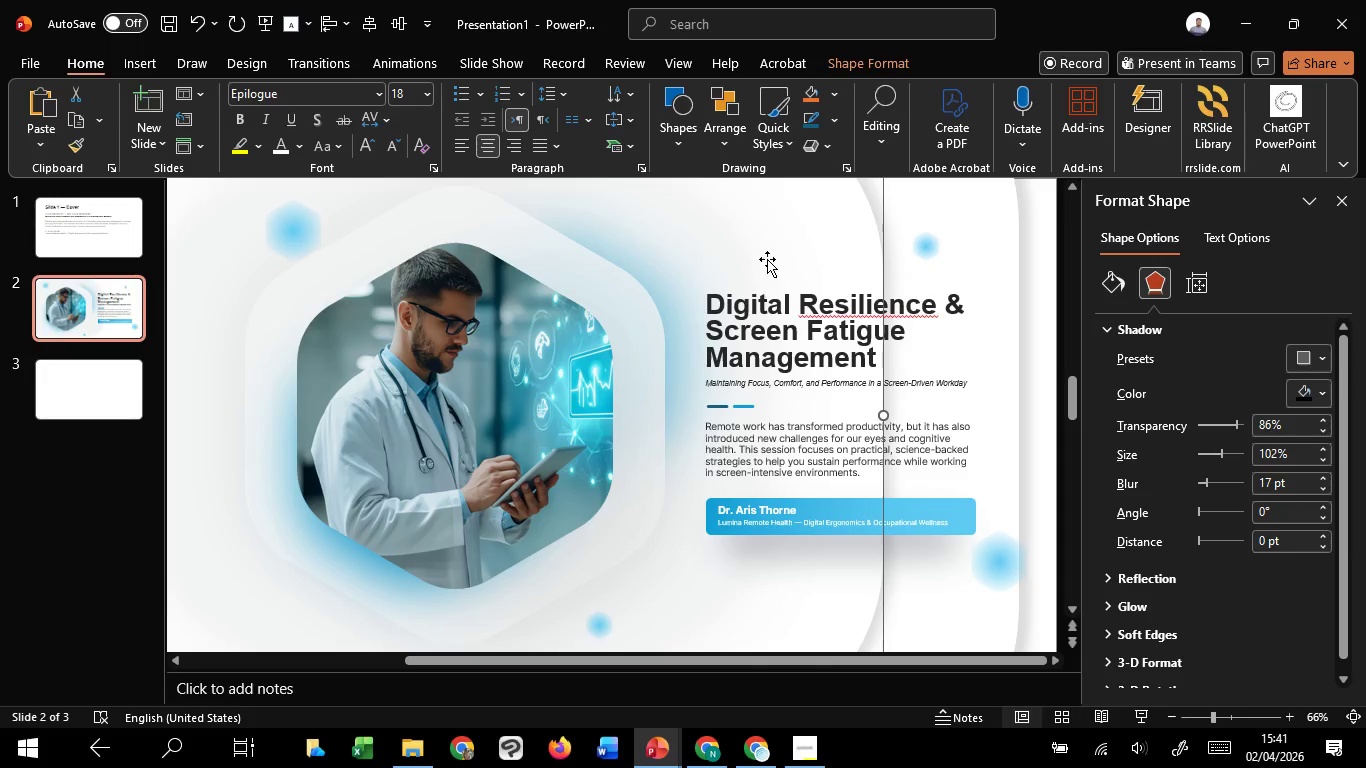 
left_click([761, 268])
 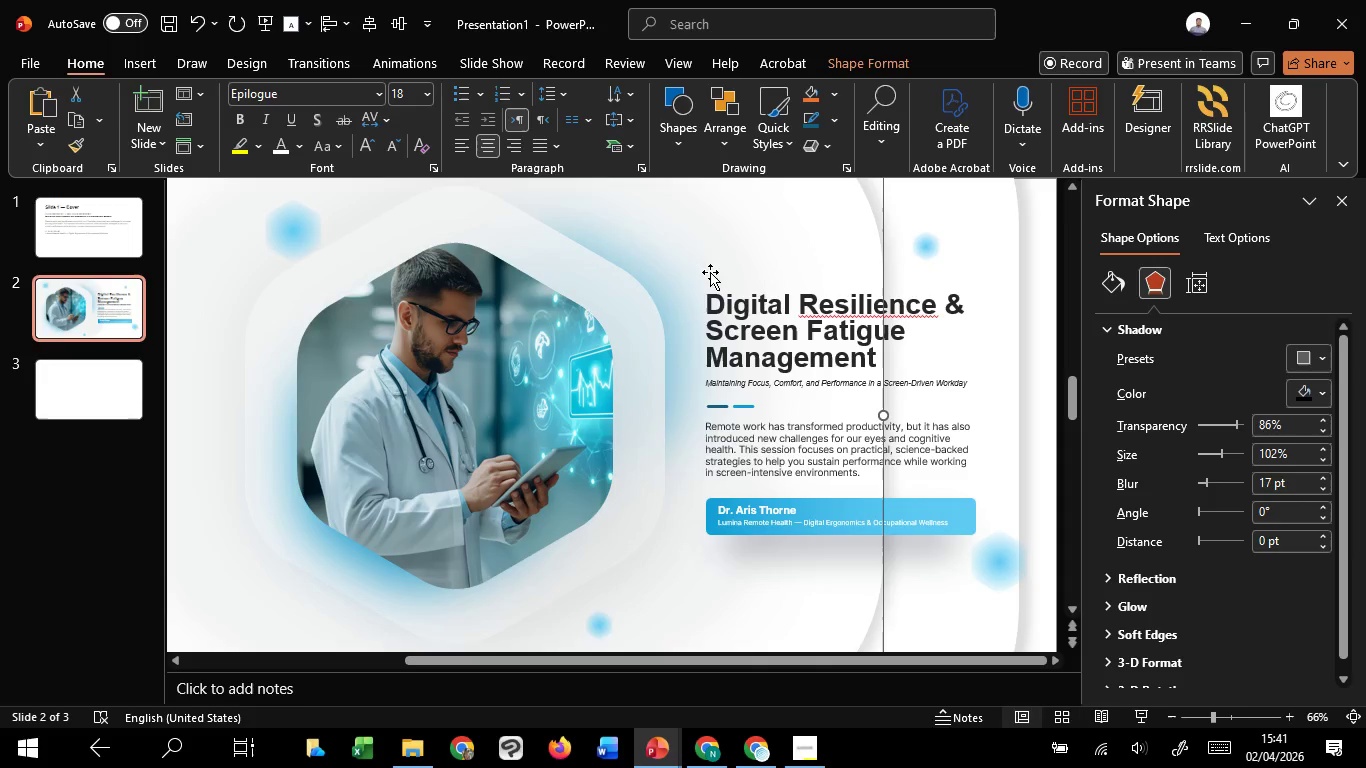 
left_click([710, 272])
 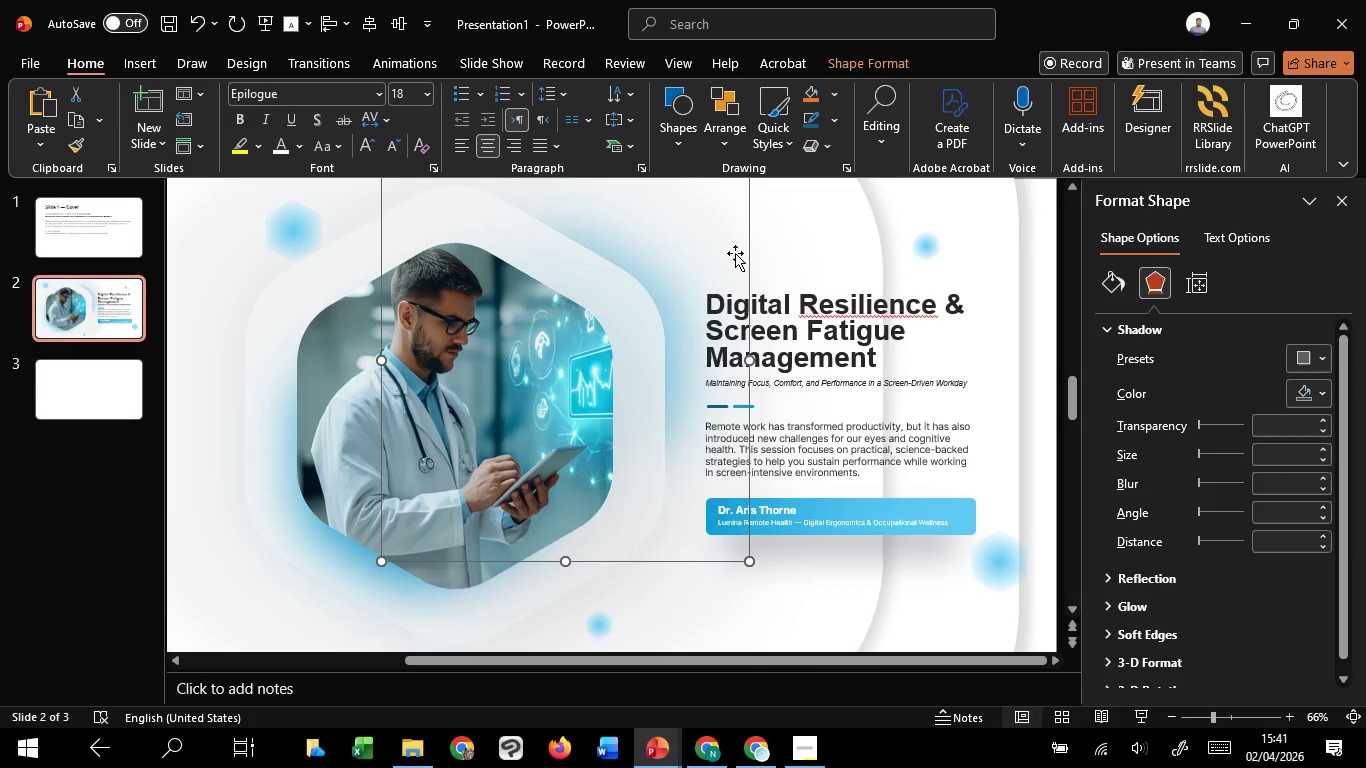 
left_click([789, 234])
 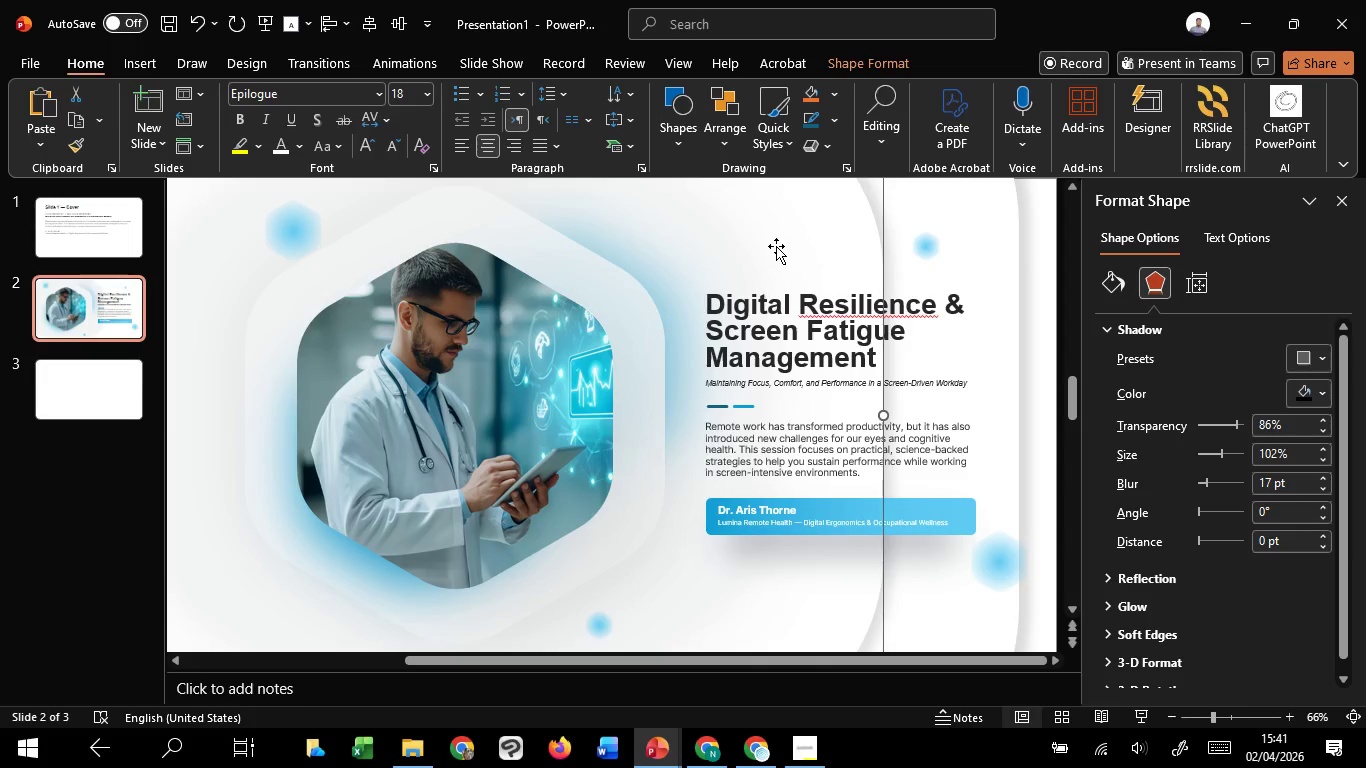 
key(Control+Z)
 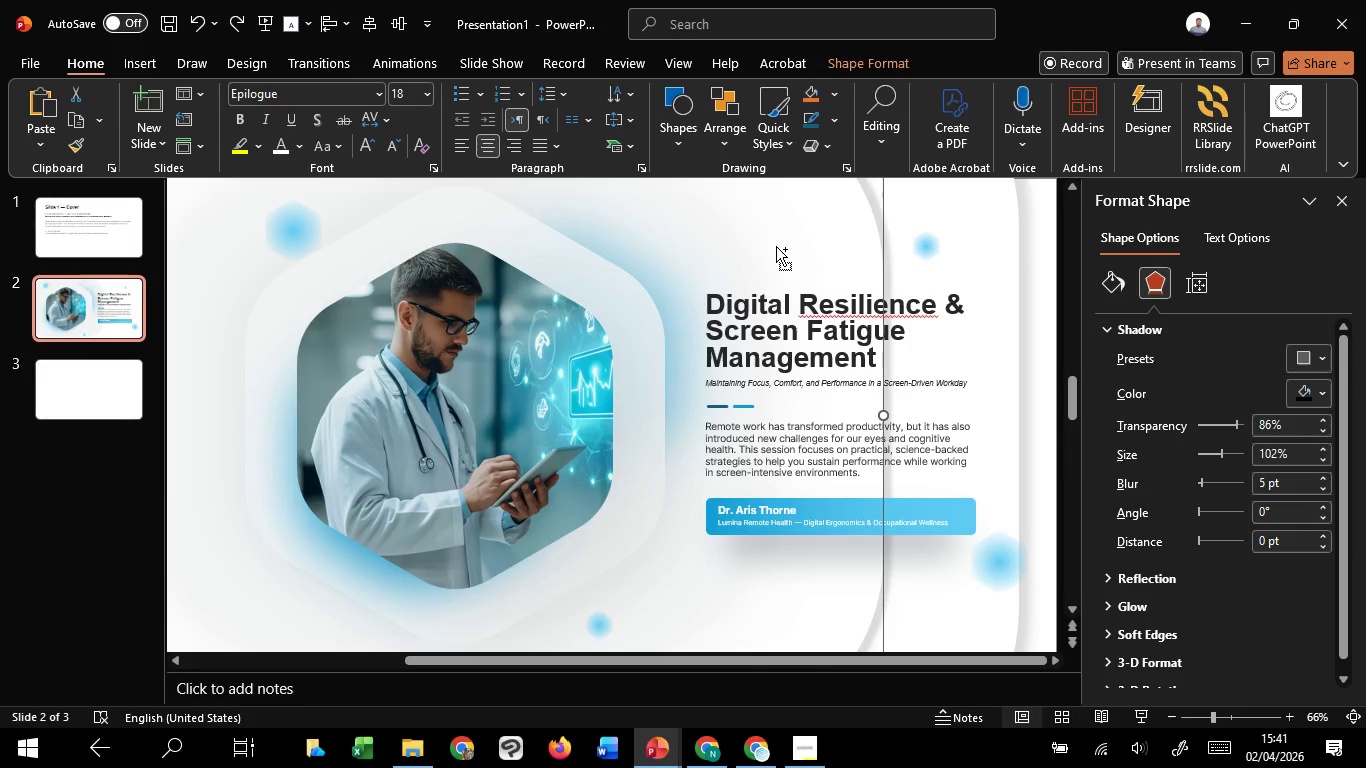 
key(Control+Z)
 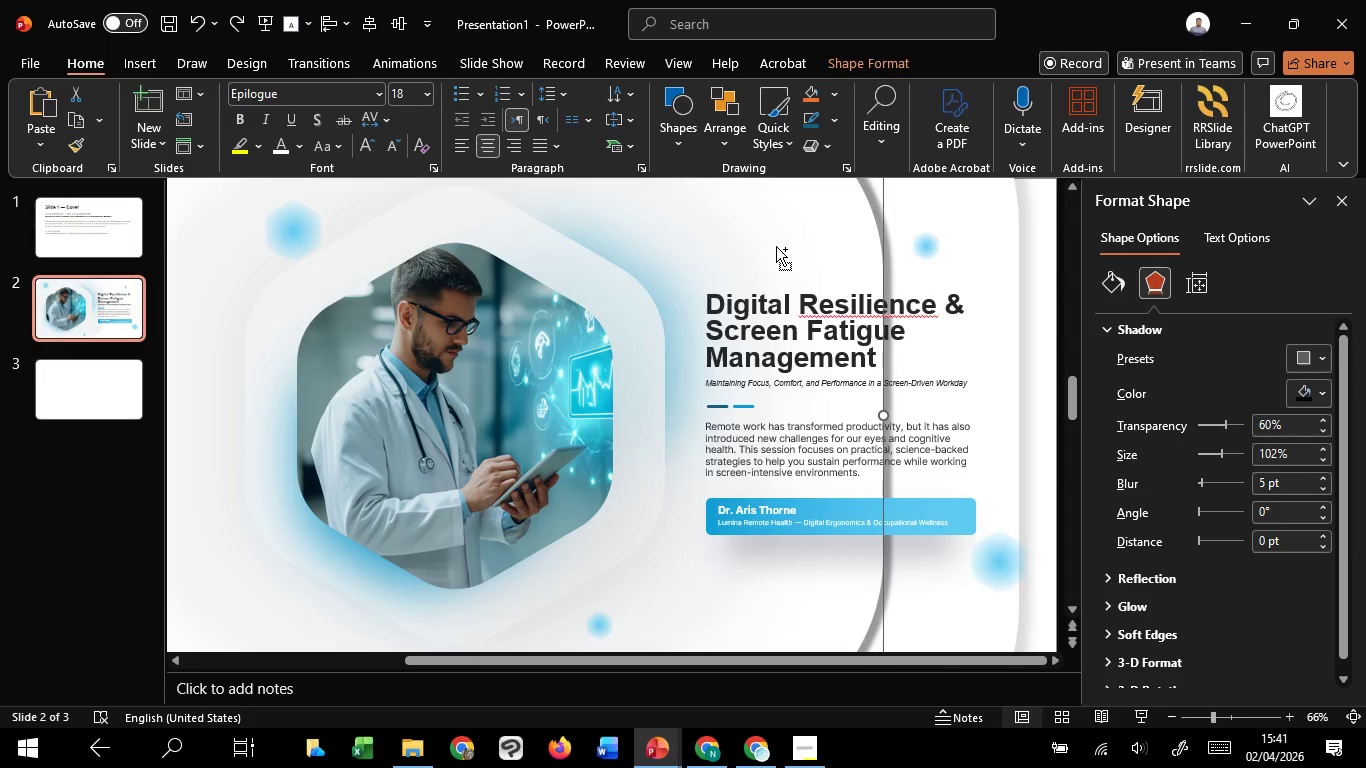 
key(Control+Z)
 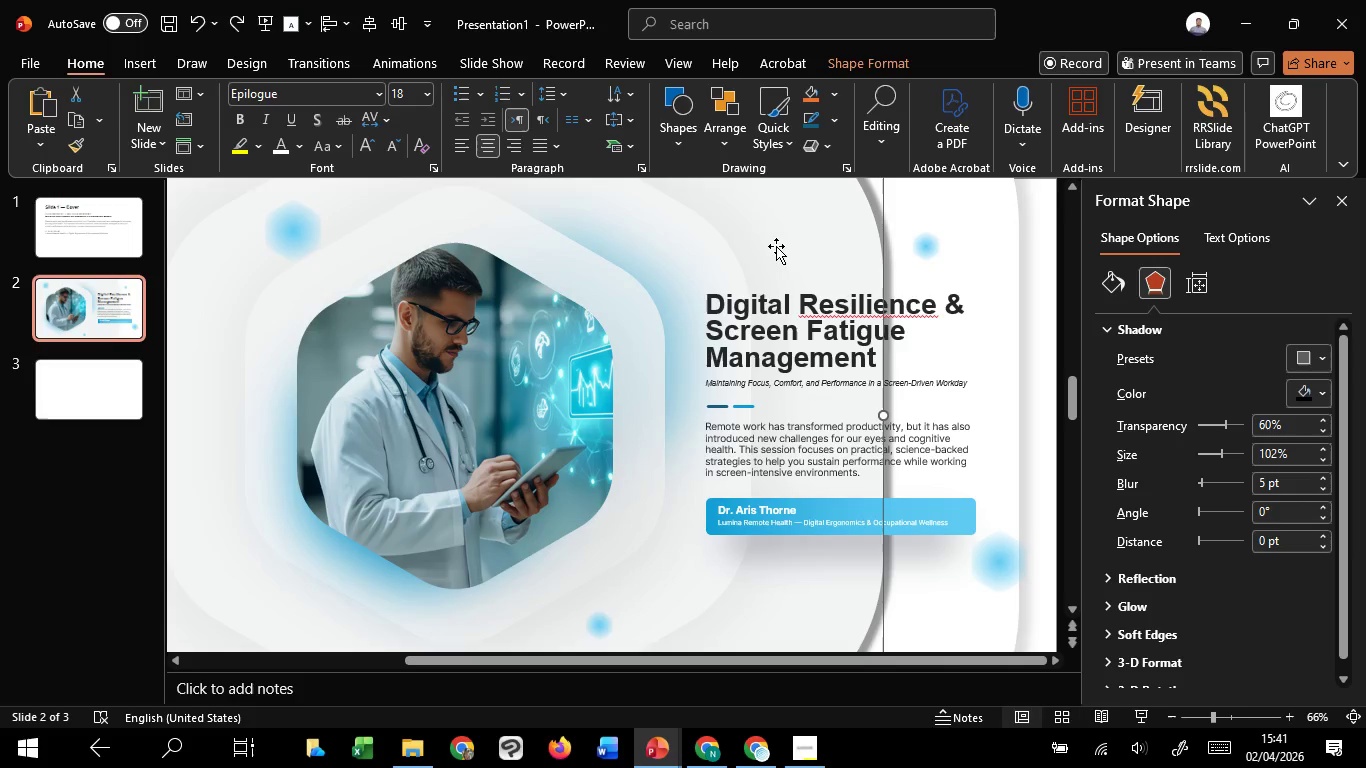 
left_click([776, 246])
 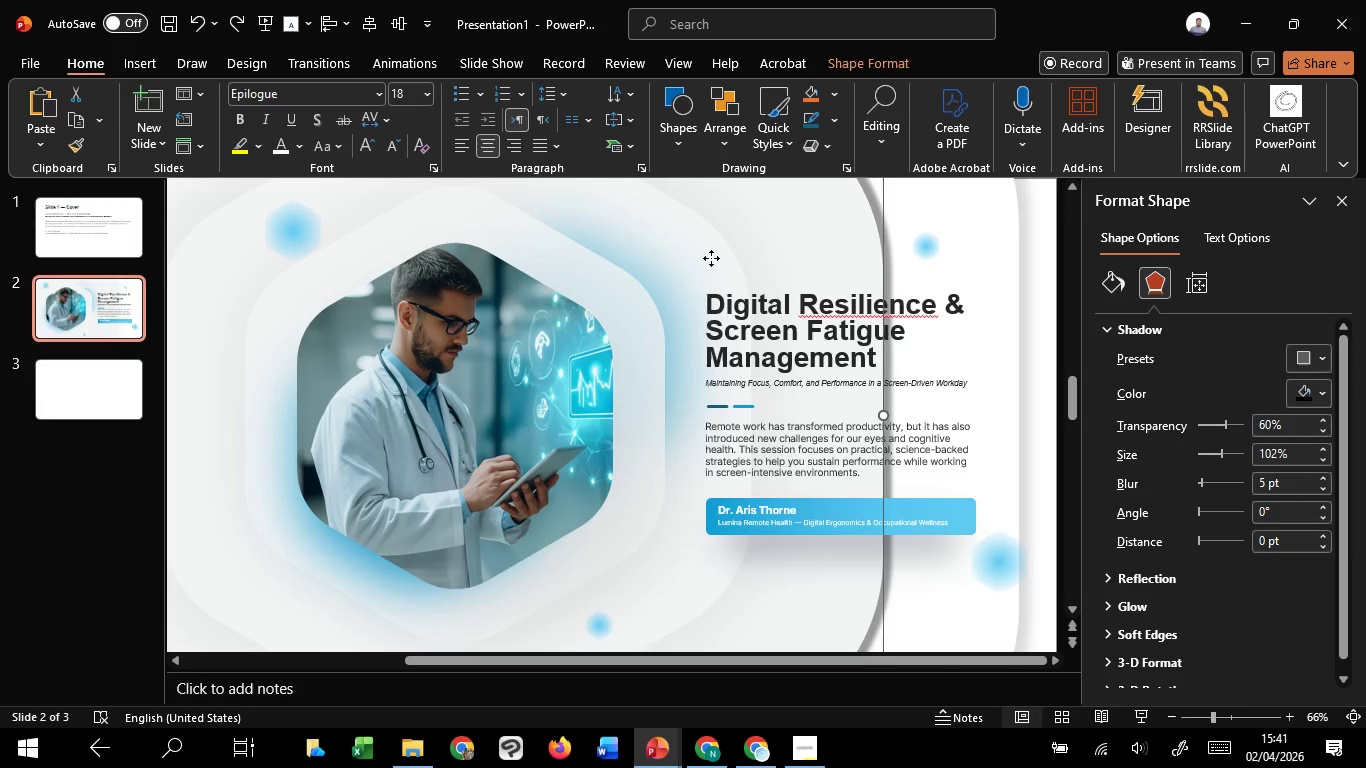 
left_click([711, 258])
 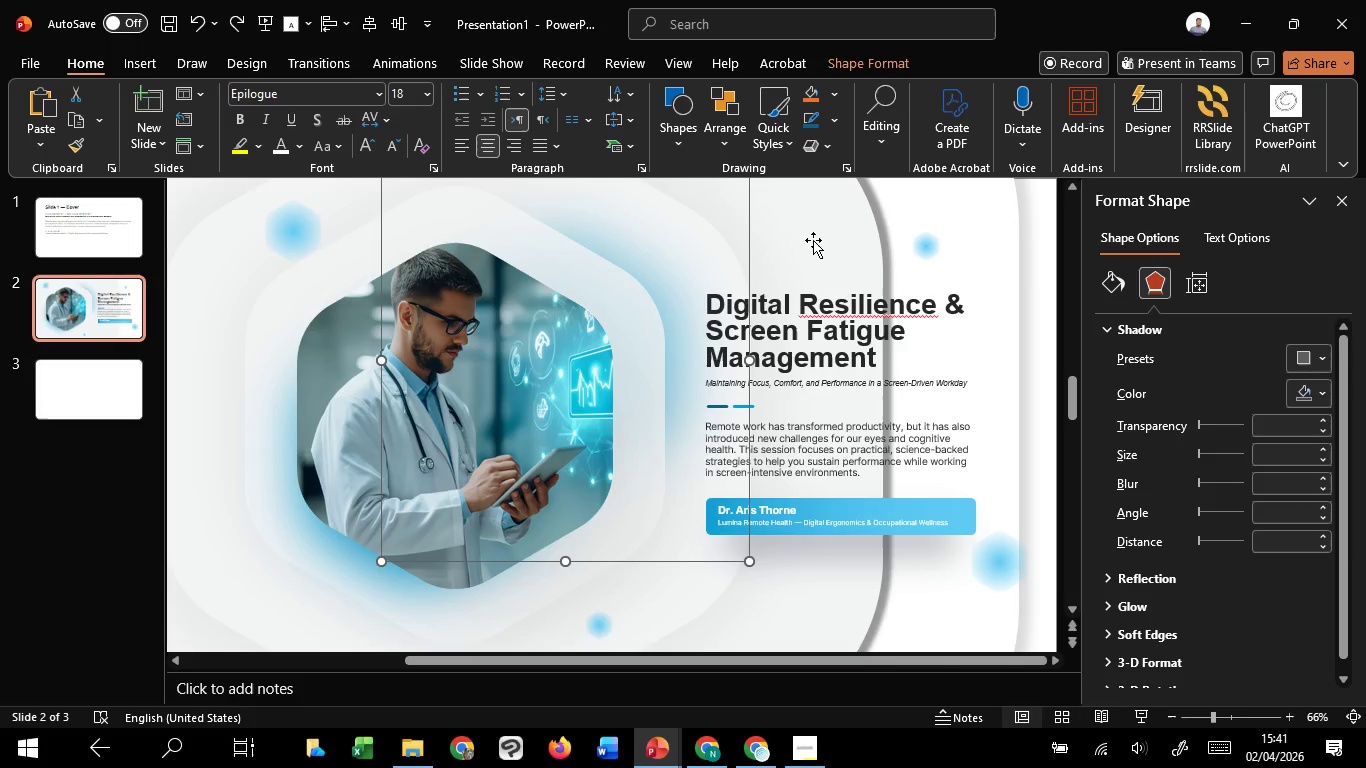 
left_click([817, 238])
 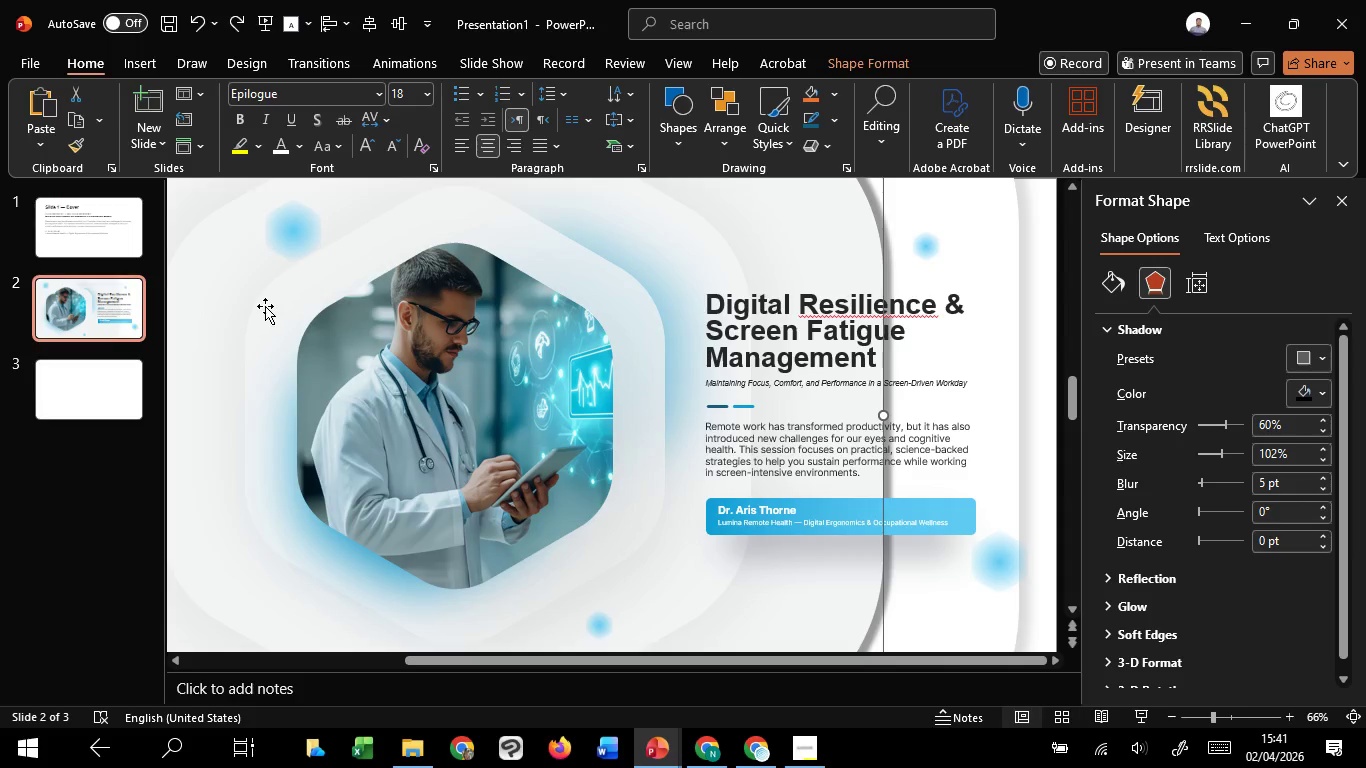 
left_click([265, 305])
 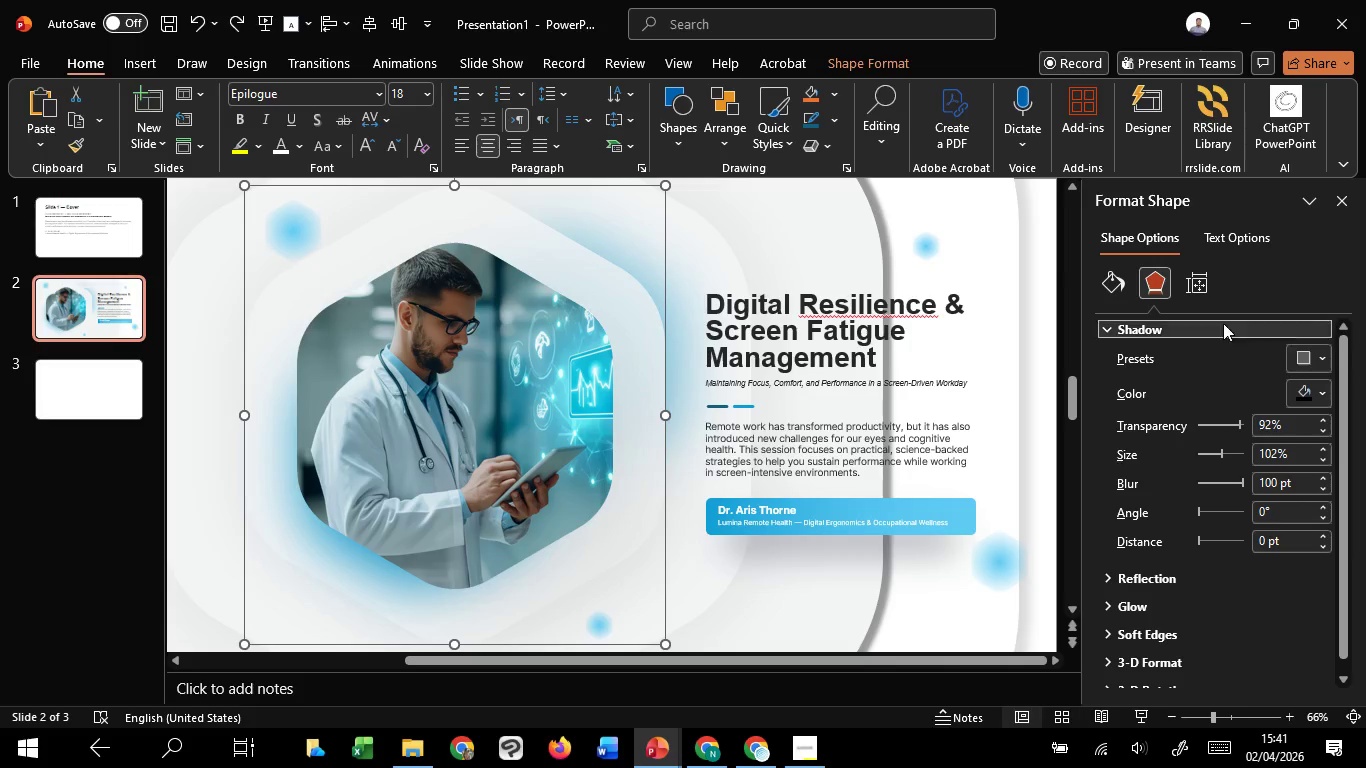 
left_click([1125, 281])
 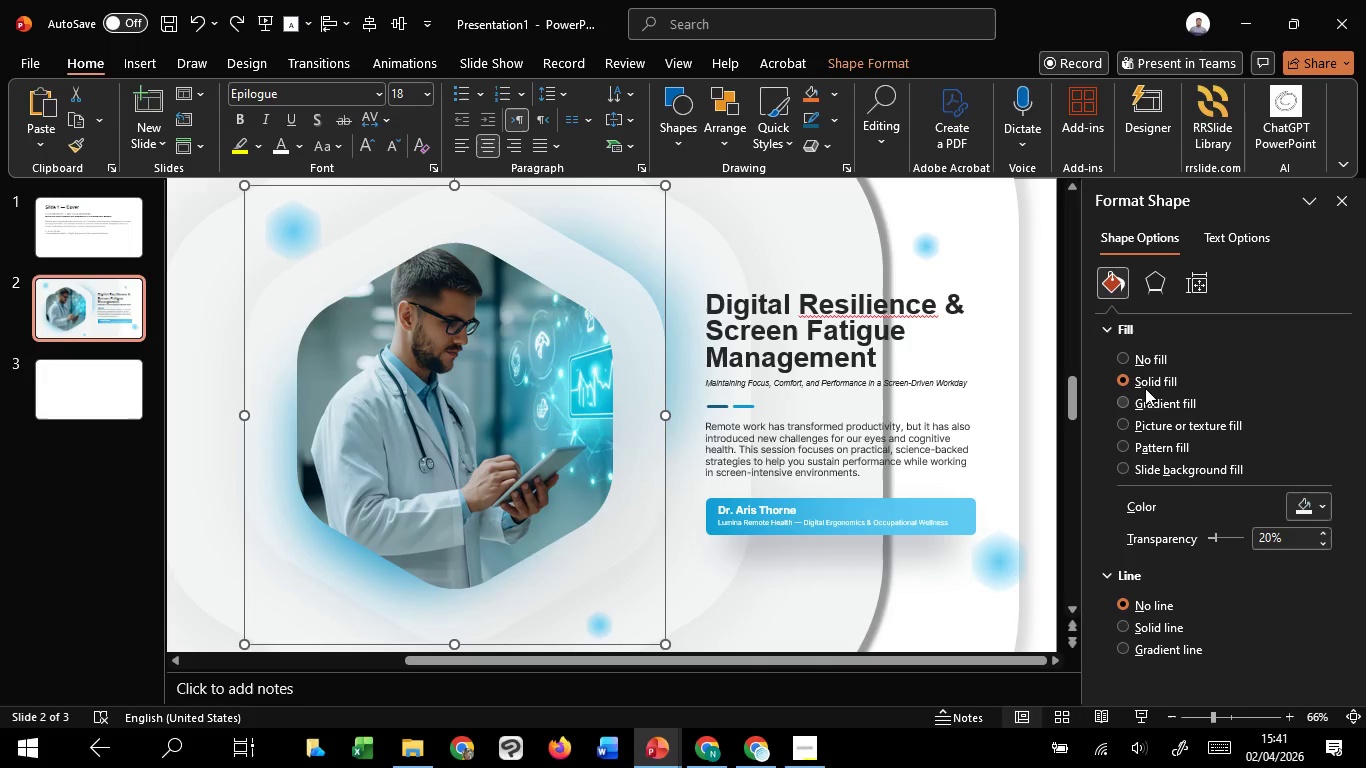 
left_click([1140, 363])
 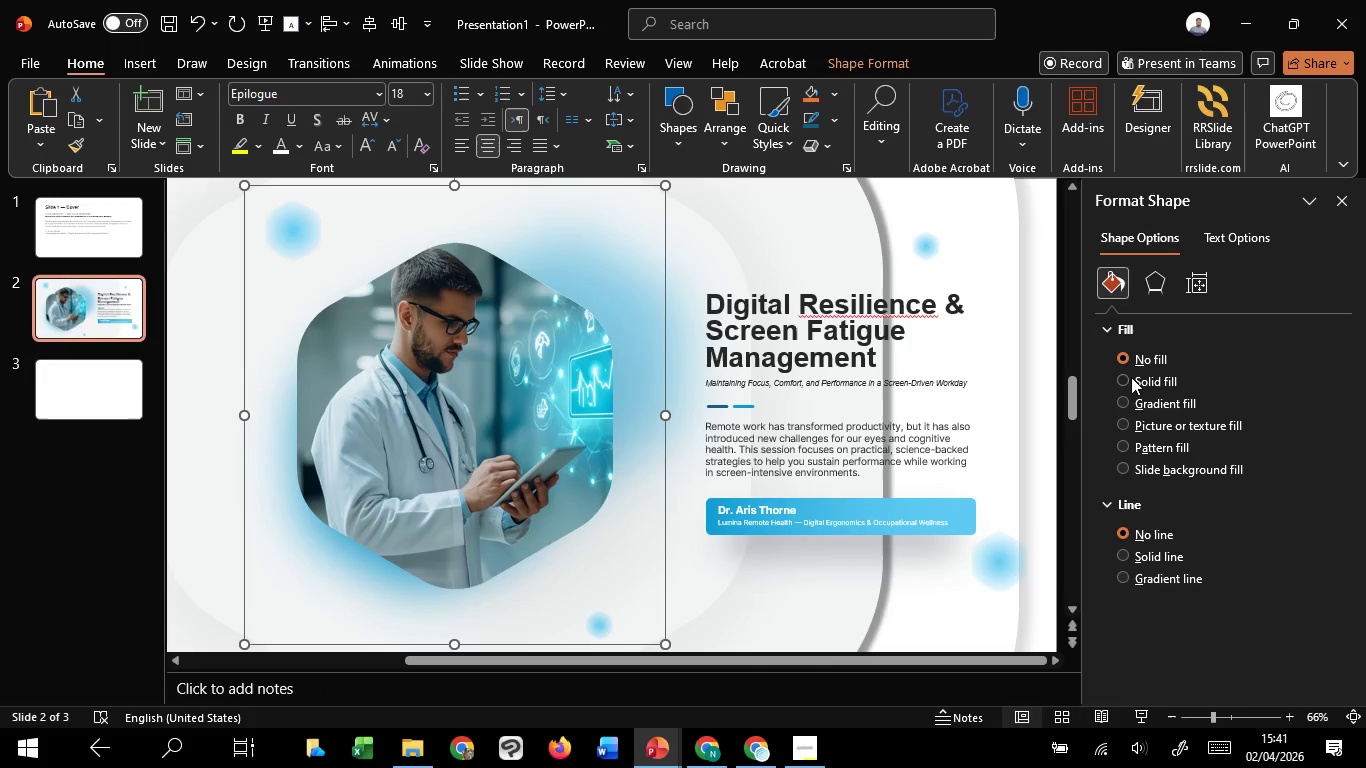 
left_click([1131, 377])
 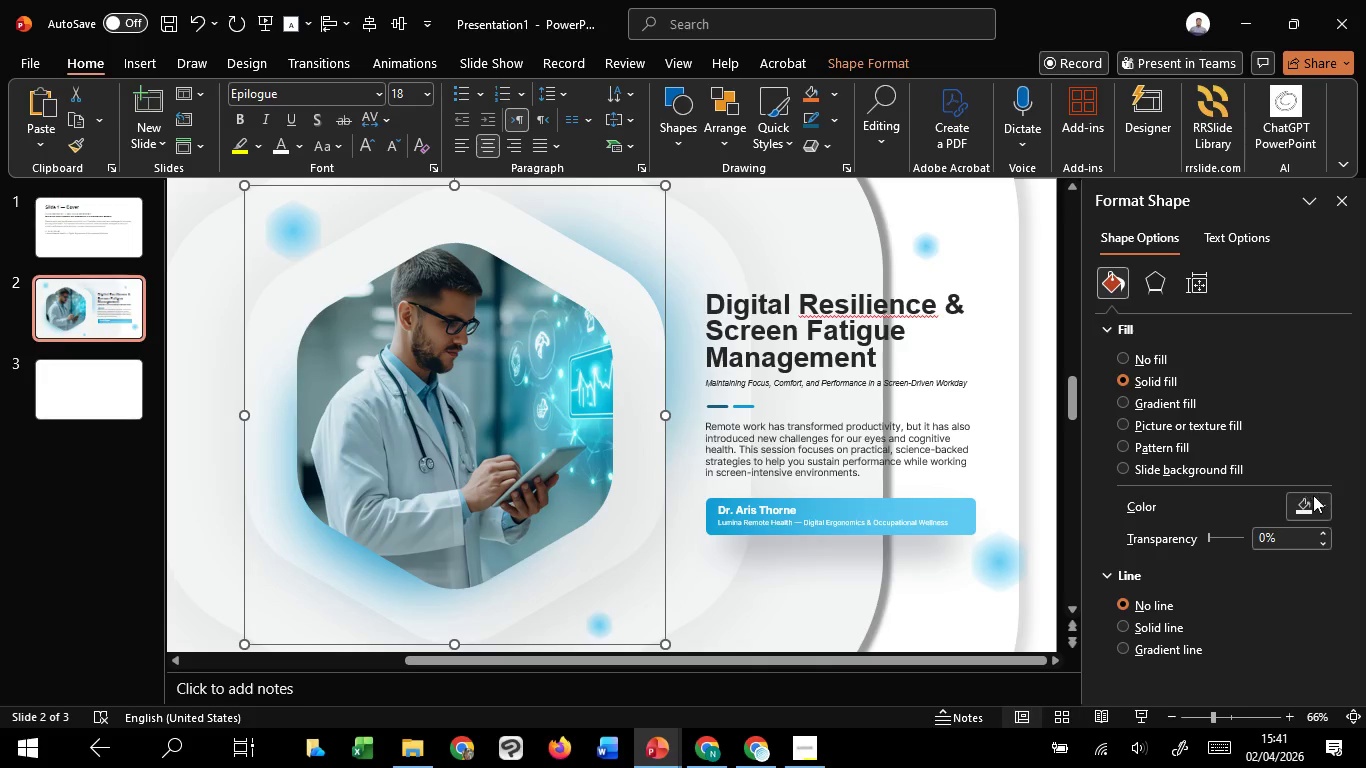 
left_click([1314, 500])
 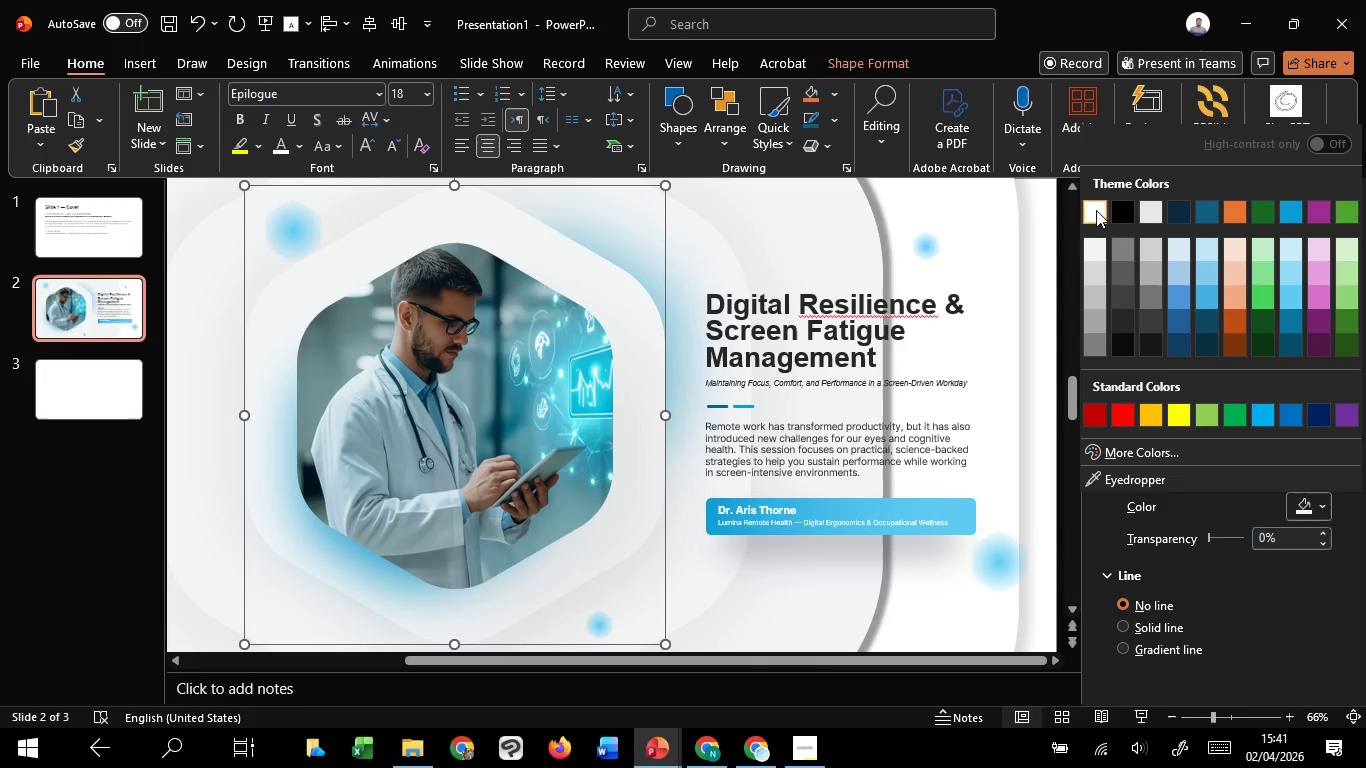 
left_click([1096, 209])
 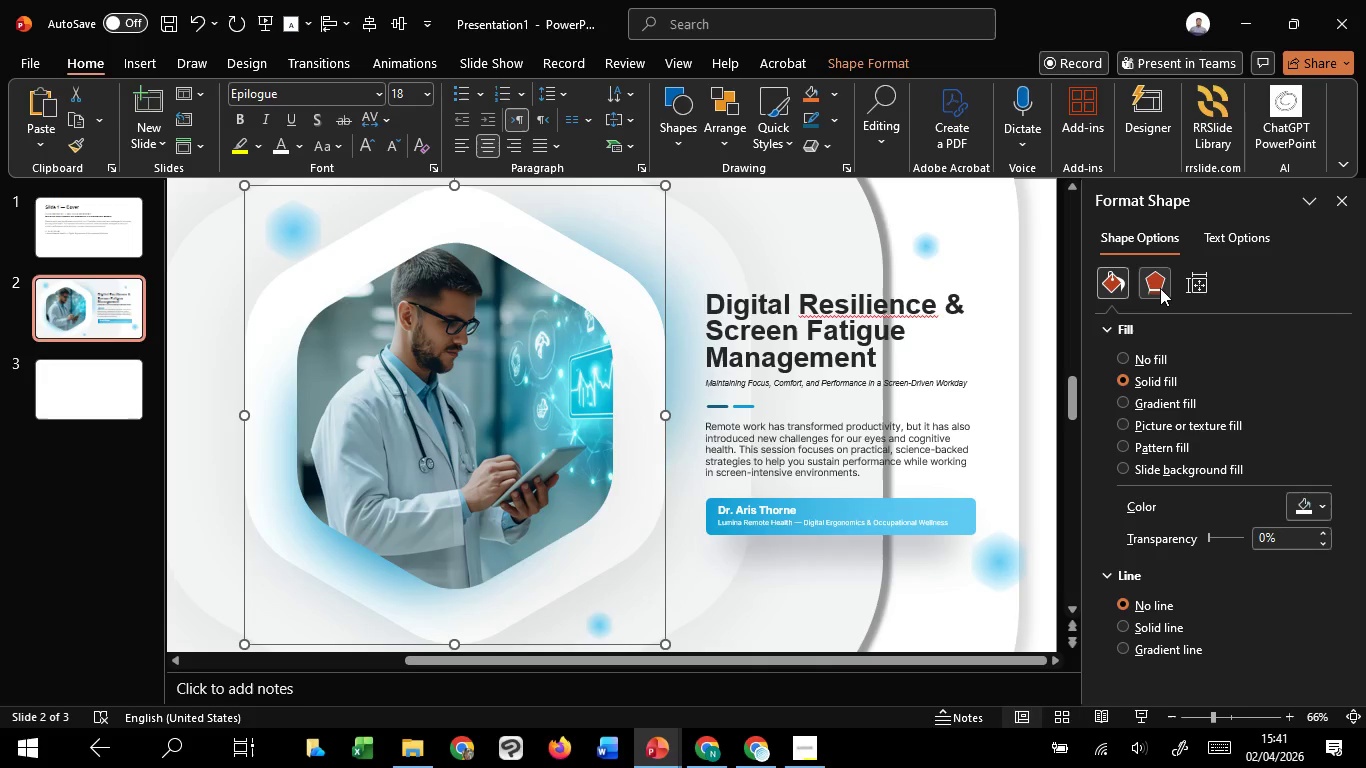 
left_click([1160, 288])
 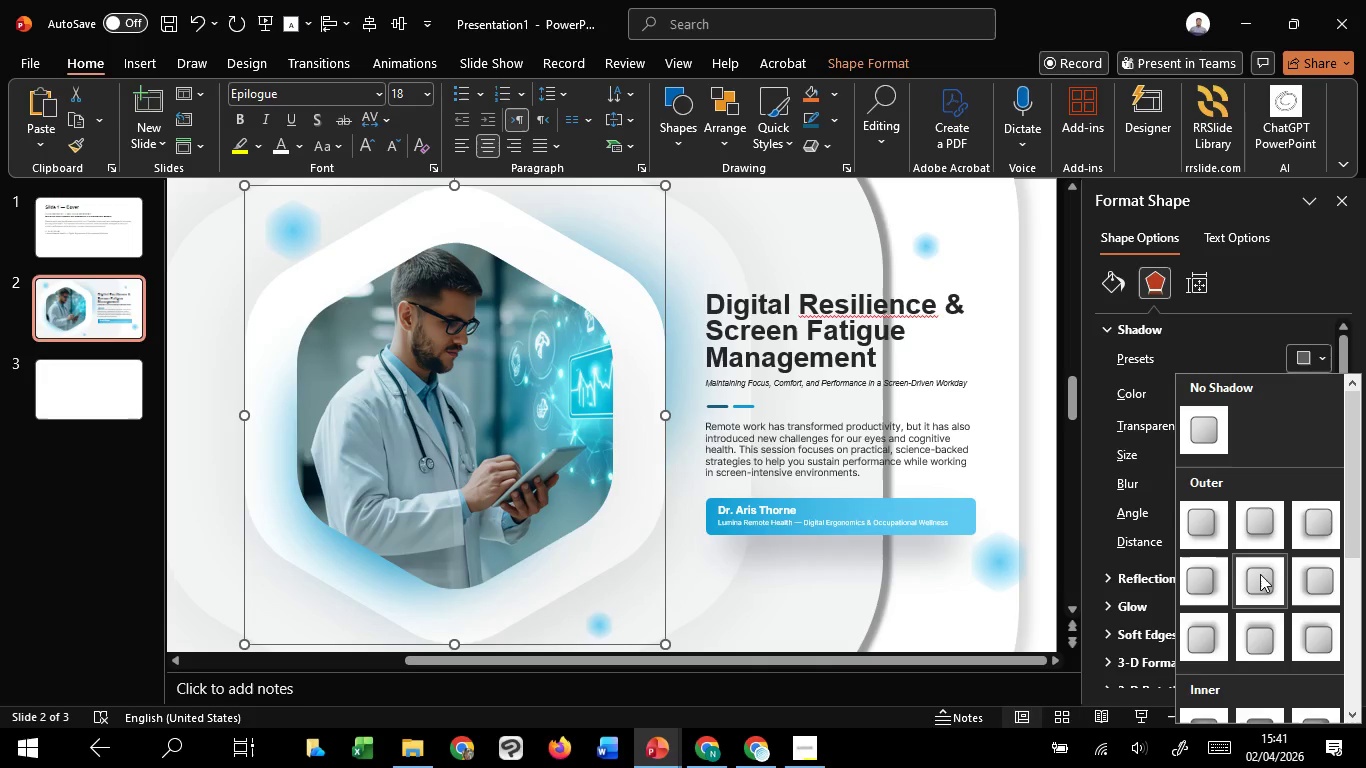 
left_click([1260, 586])
 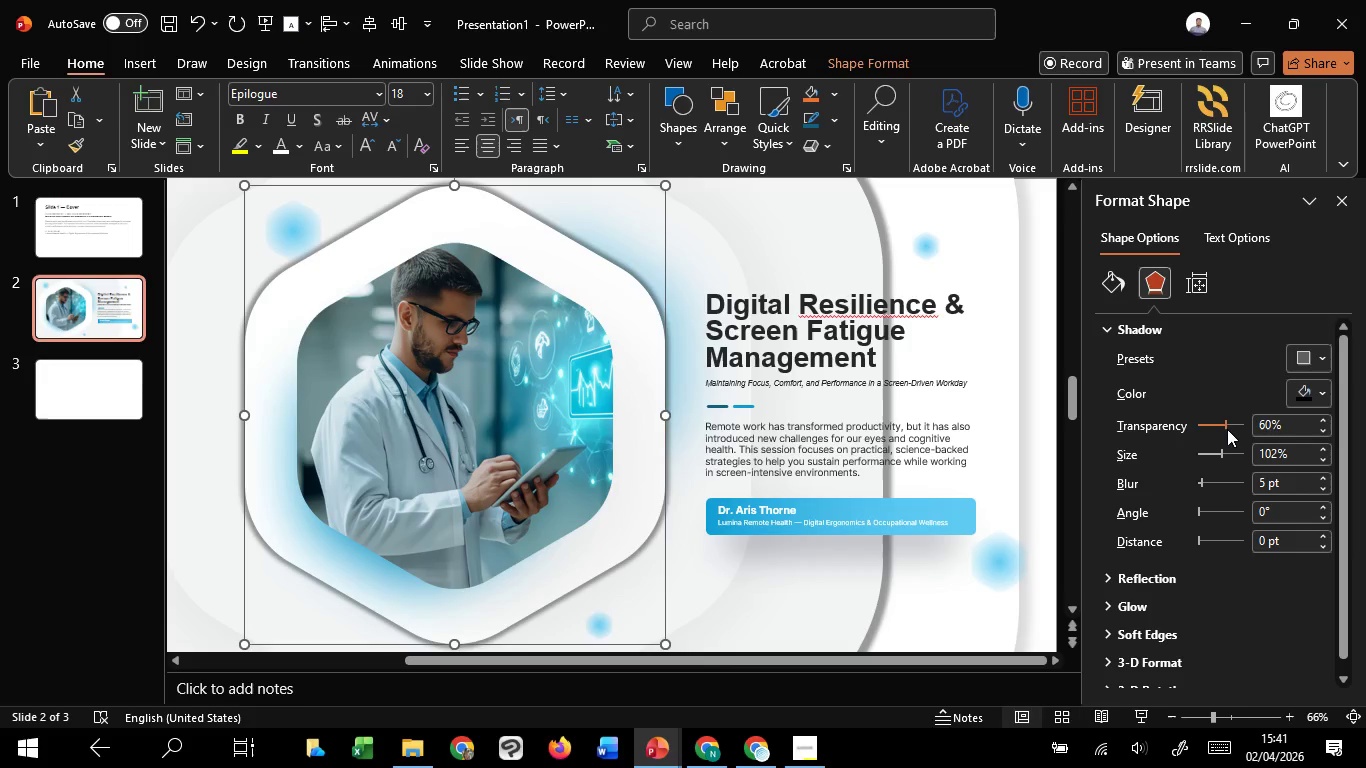 
scroll: coordinate [1222, 478], scroll_direction: up, amount: 61.0
 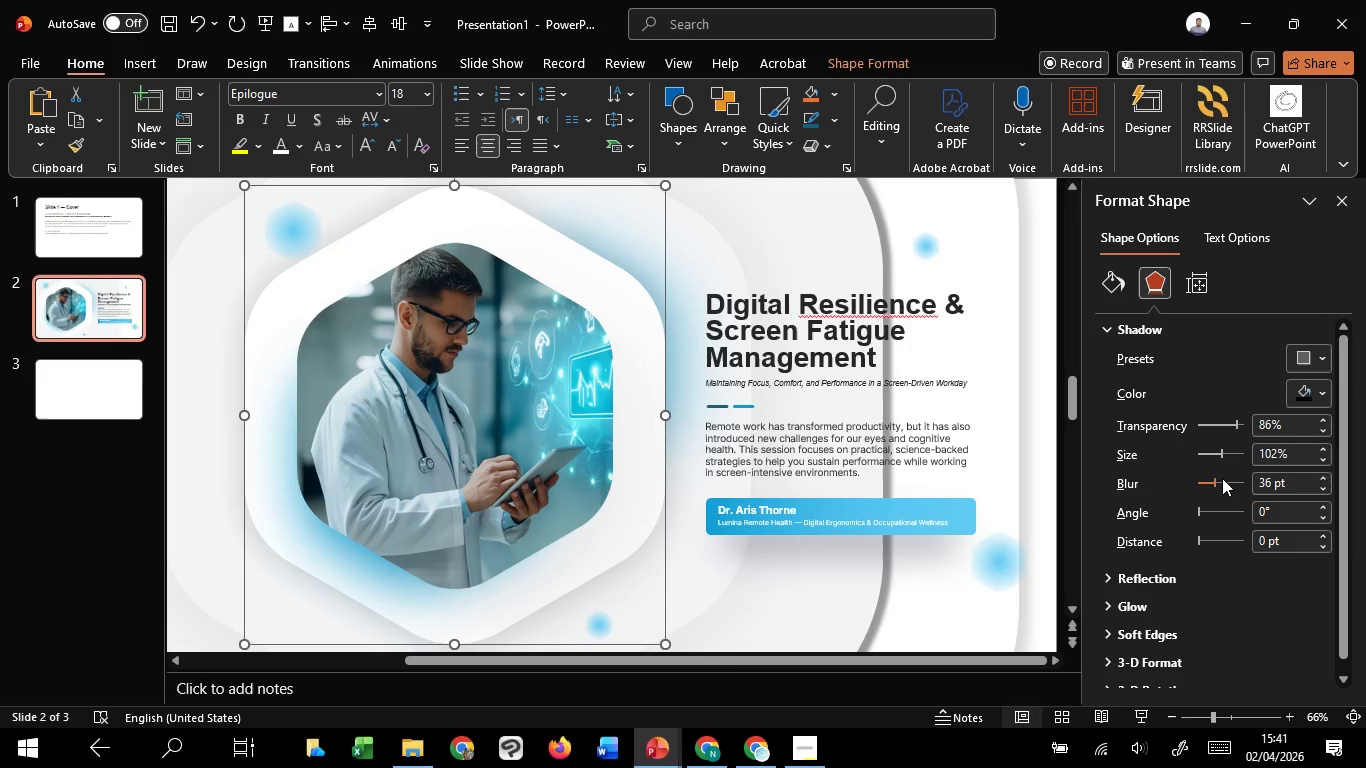 
scroll: coordinate [1222, 478], scroll_direction: down, amount: 15.0
 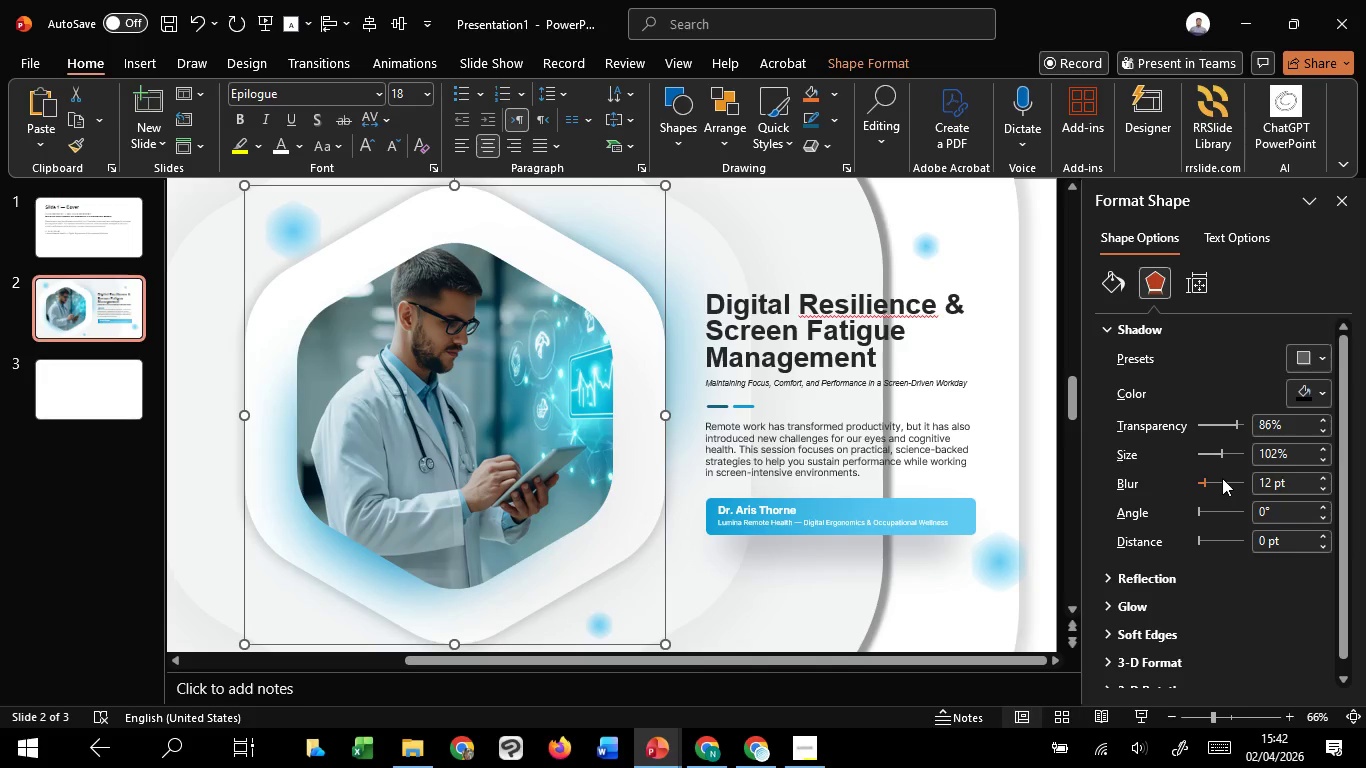 
scroll: coordinate [1222, 478], scroll_direction: up, amount: 1.0
 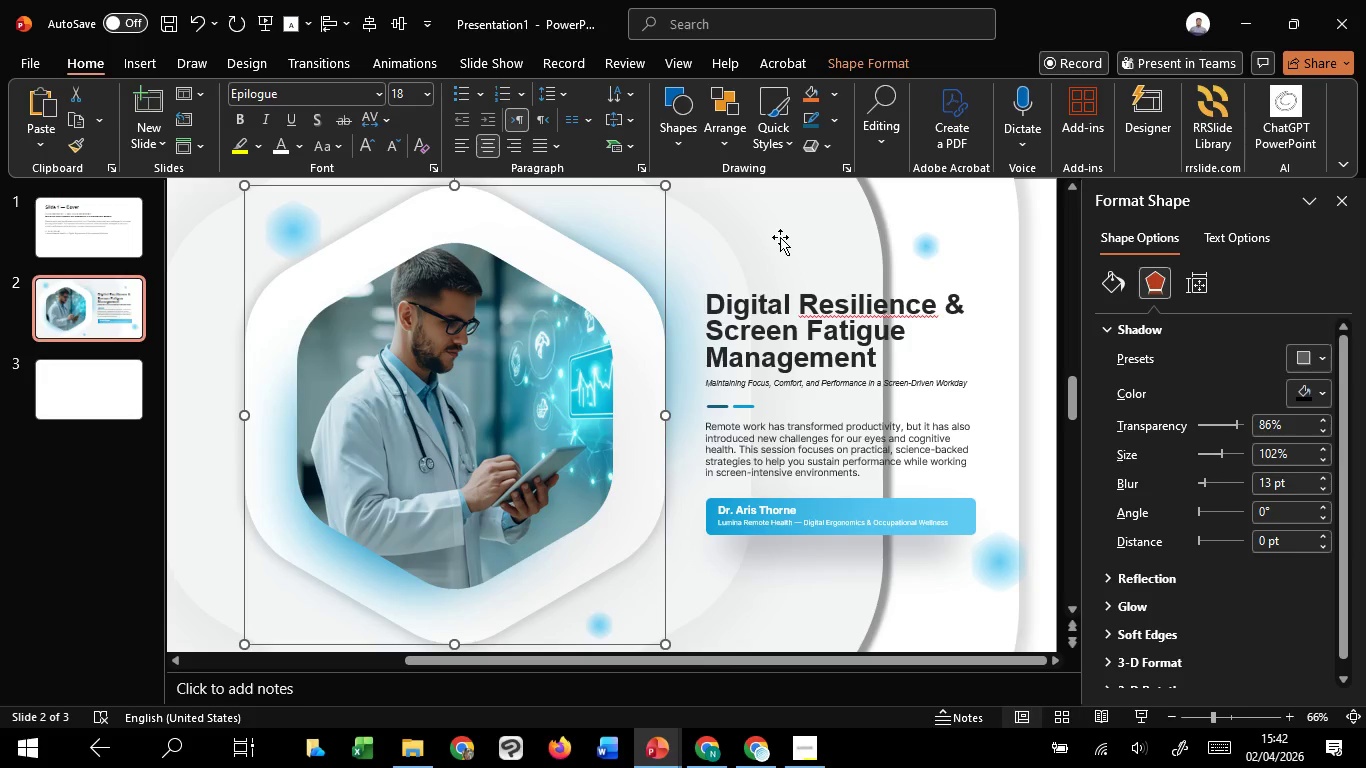 
left_click([781, 237])
 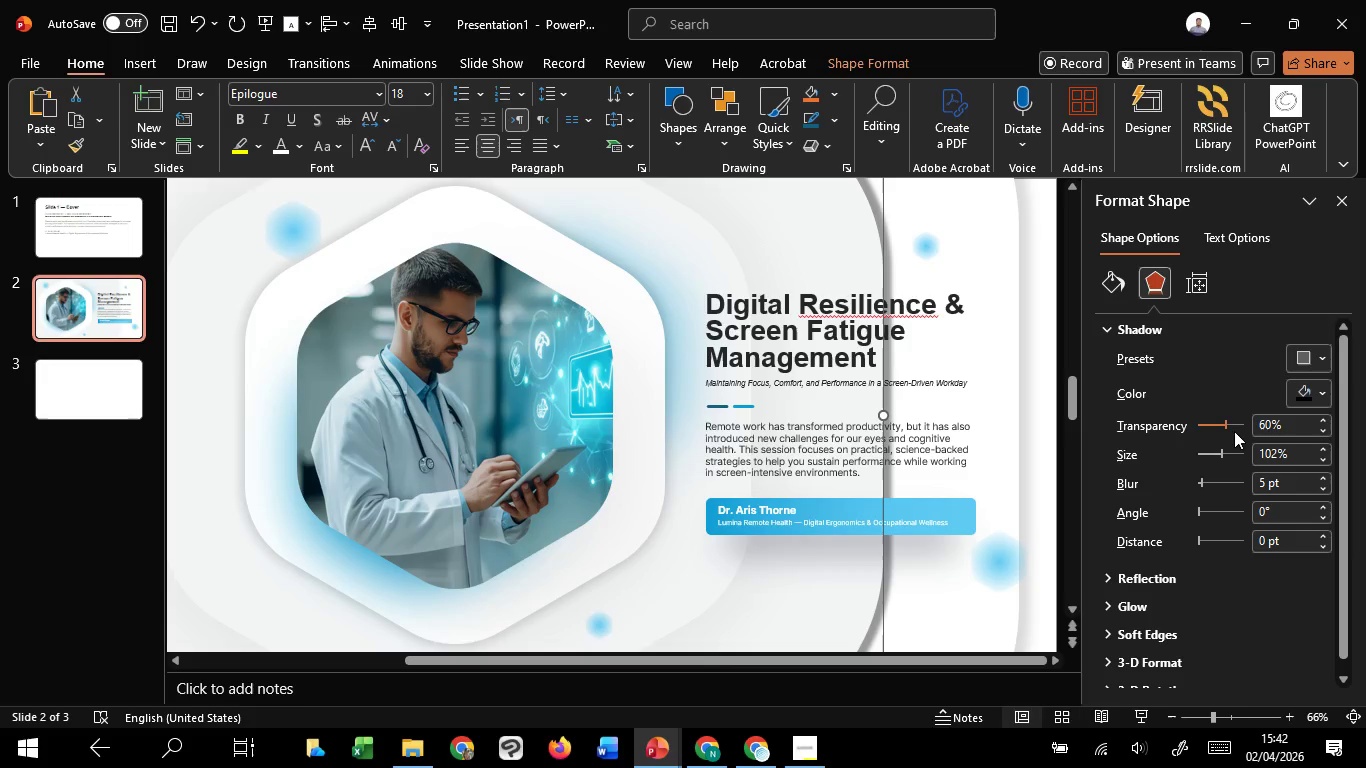 
scroll: coordinate [1206, 487], scroll_direction: up, amount: 32.0
 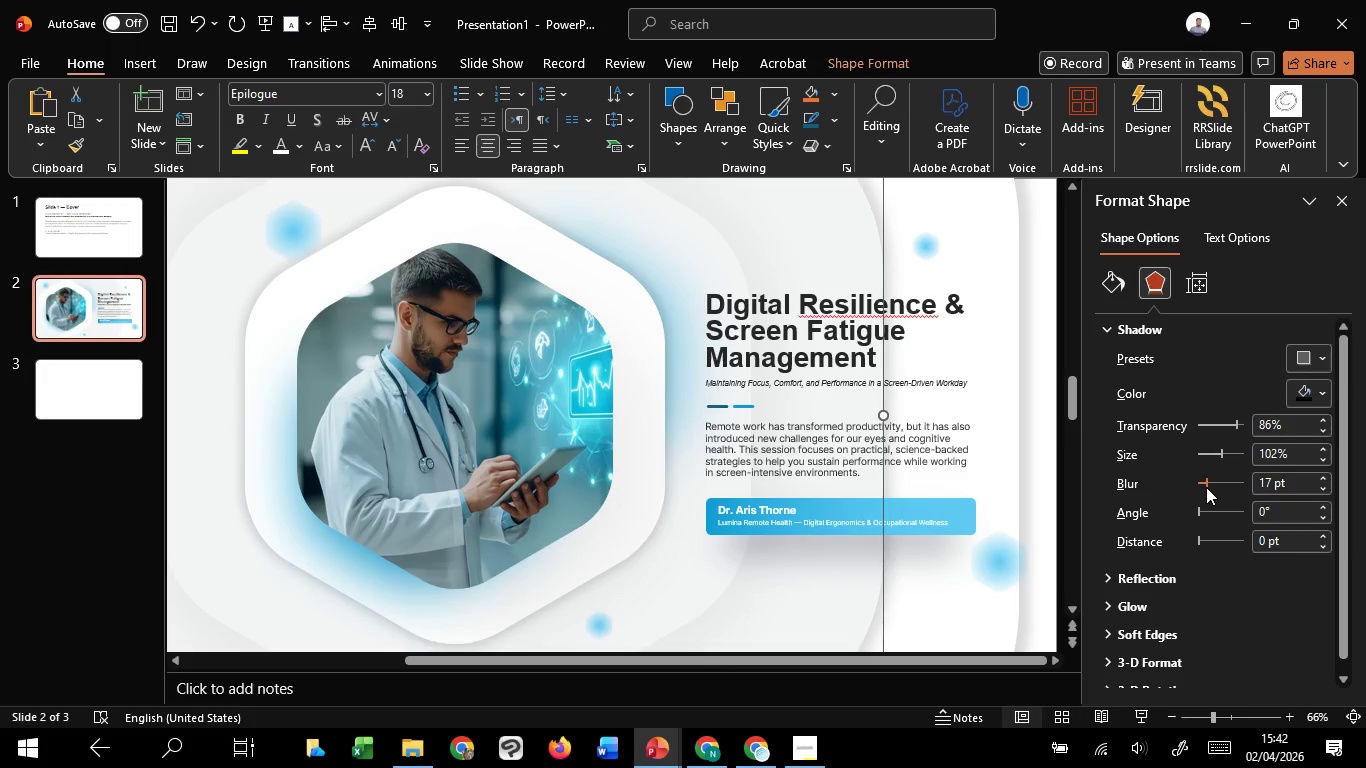 
scroll: coordinate [1206, 487], scroll_direction: down, amount: 1.0
 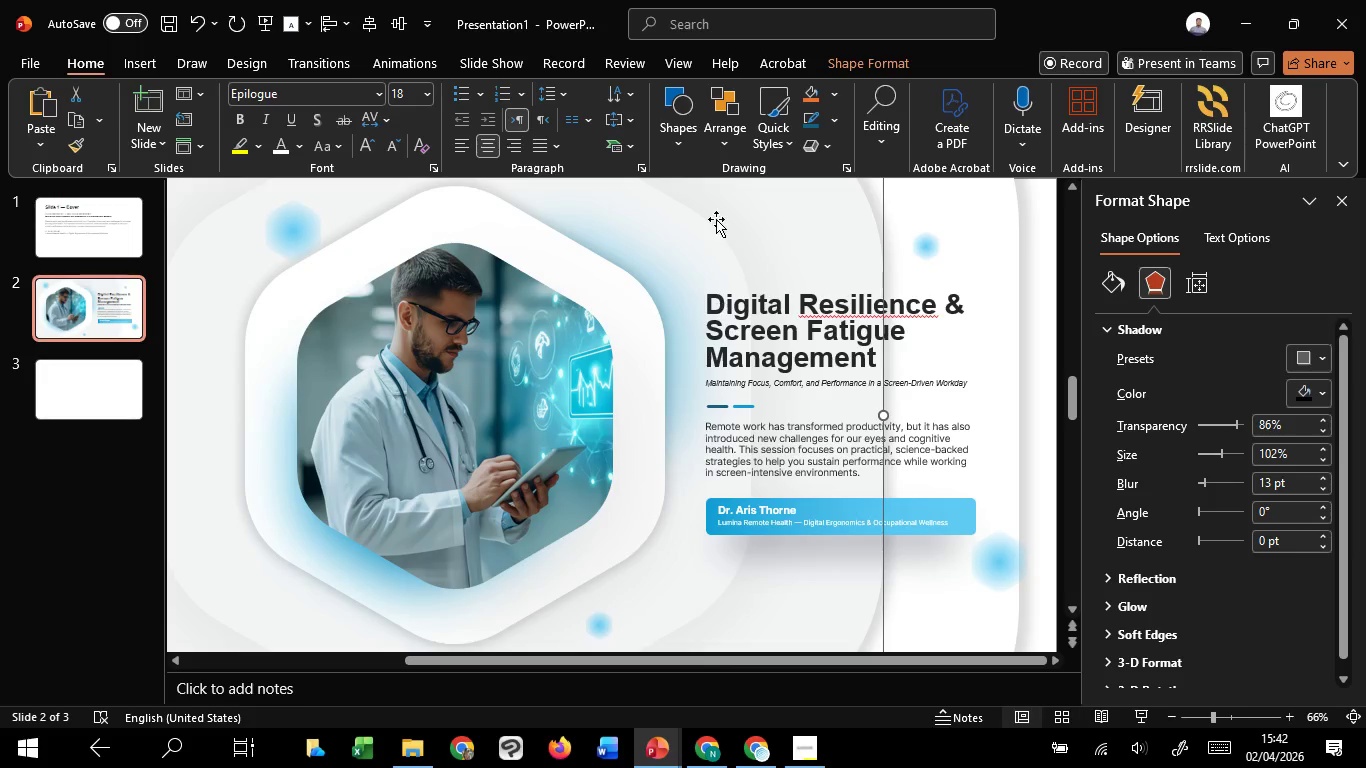 
left_click([705, 246])
 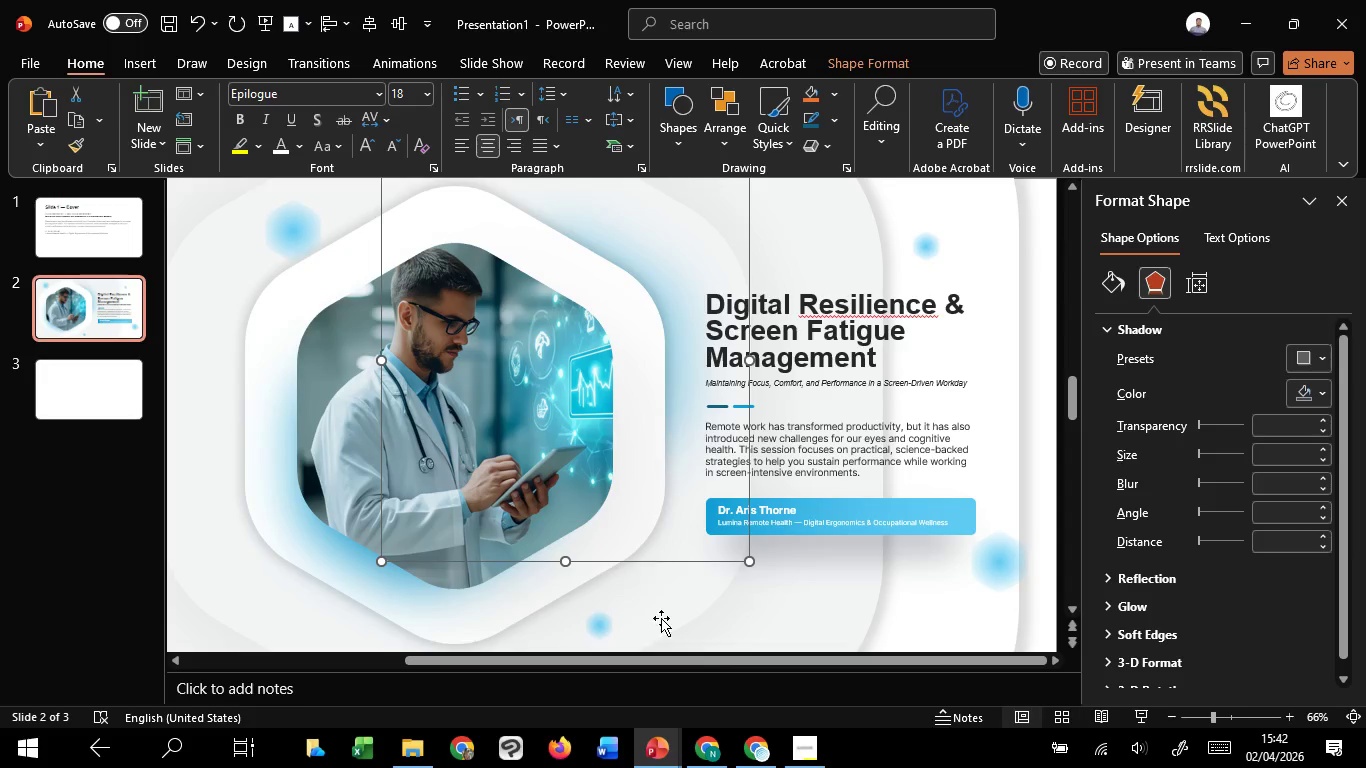 
left_click([665, 619])
 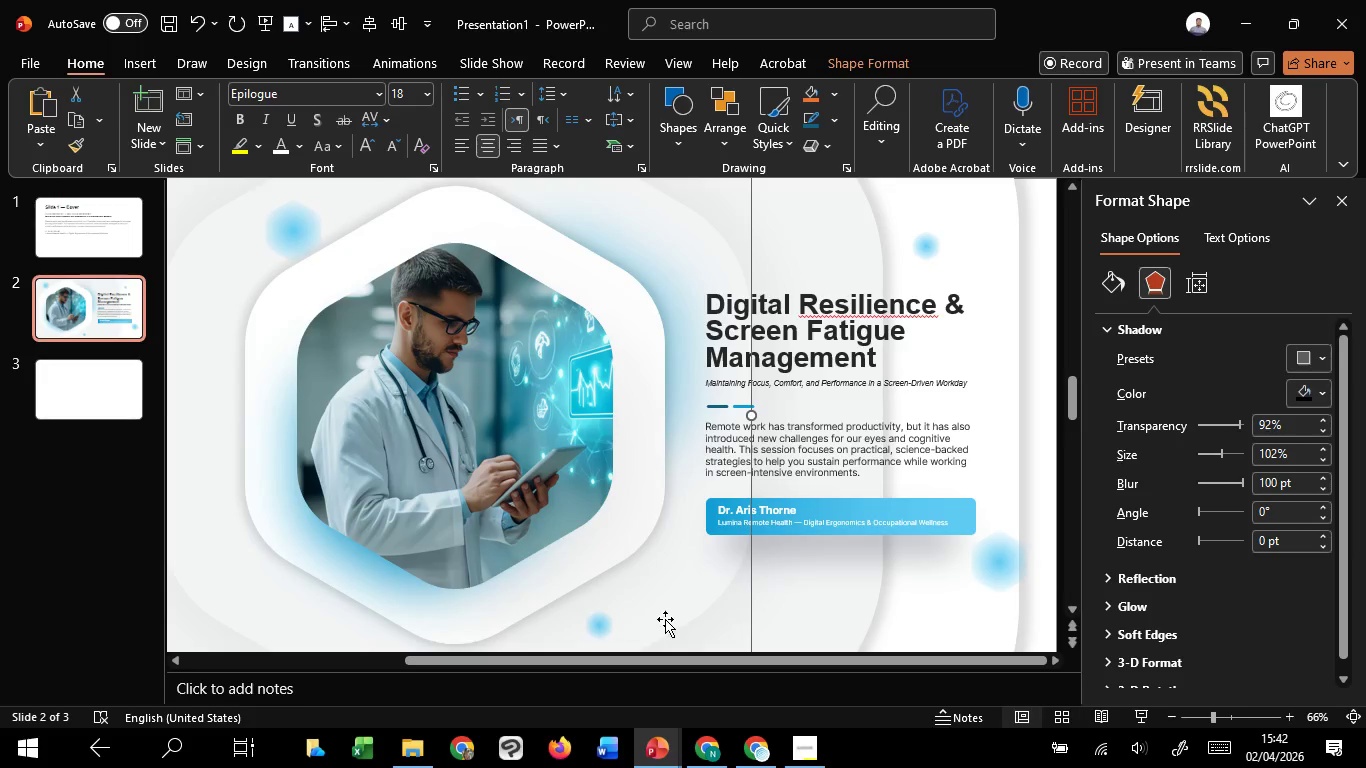 
hold_key(key=ControlLeft, duration=0.84)
scroll: coordinate [665, 619], scroll_direction: down, amount: 1.0
 